 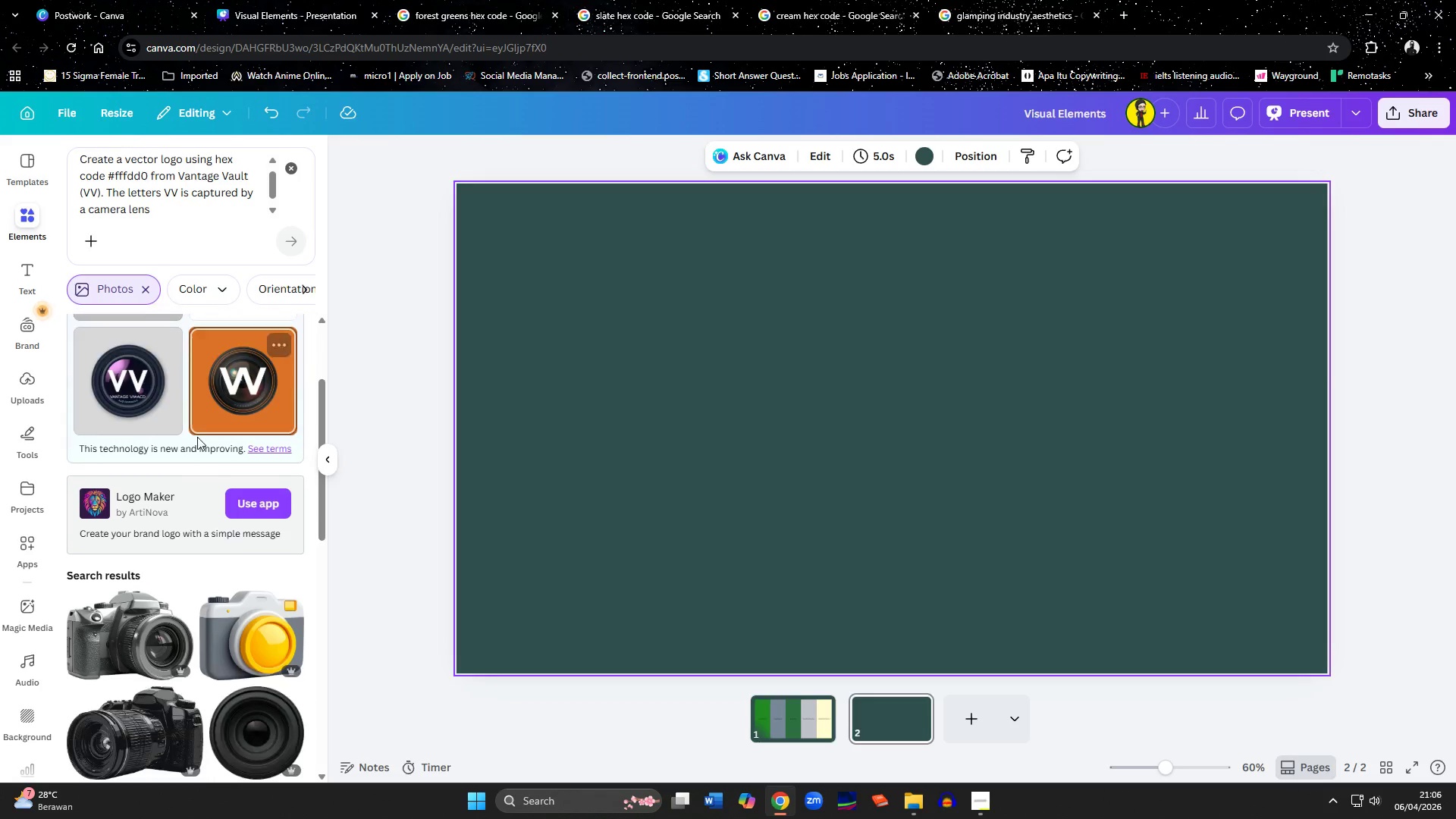 
scroll: coordinate [197, 437], scroll_direction: up, amount: 5.0
 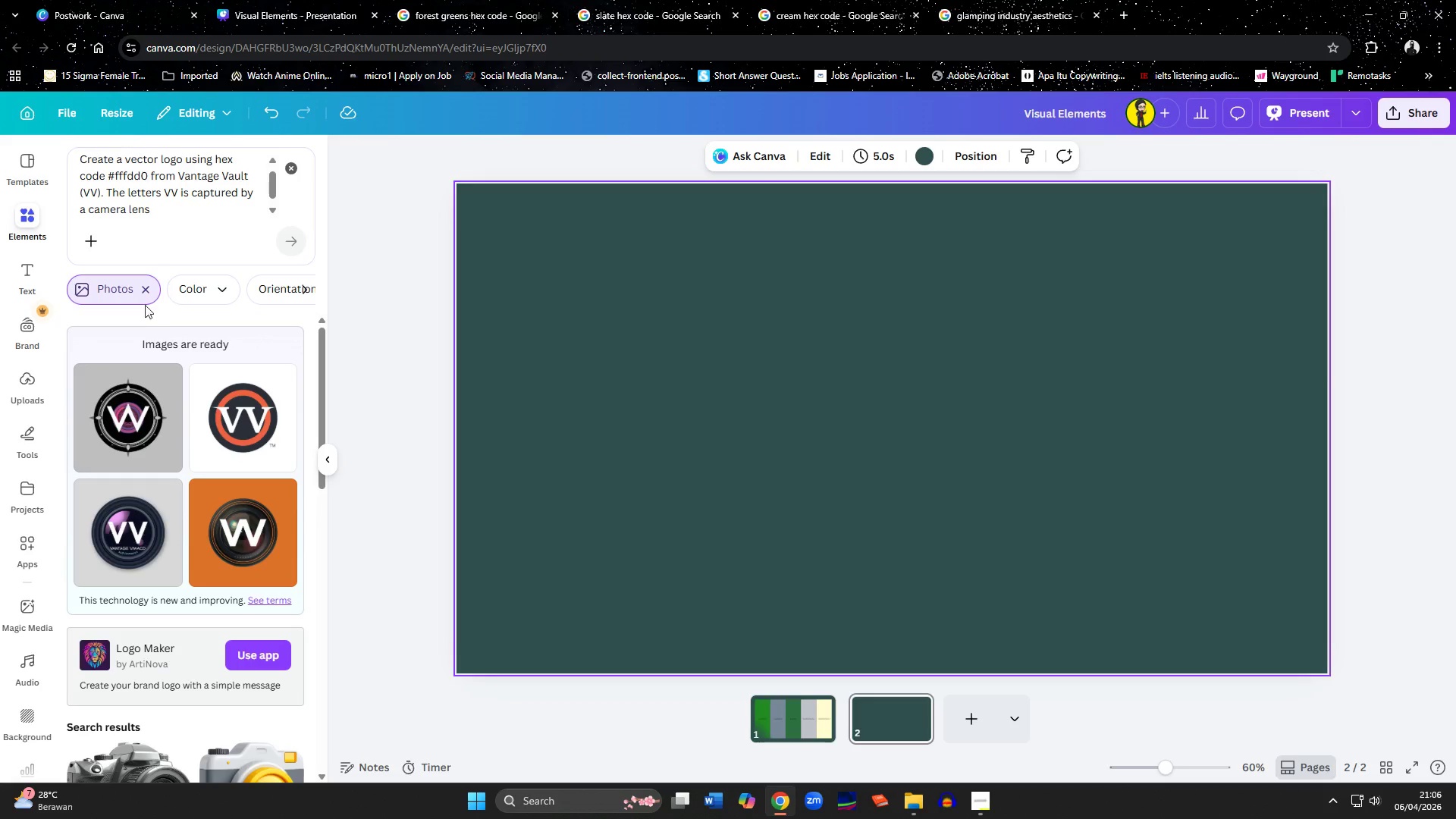 
left_click([143, 294])
 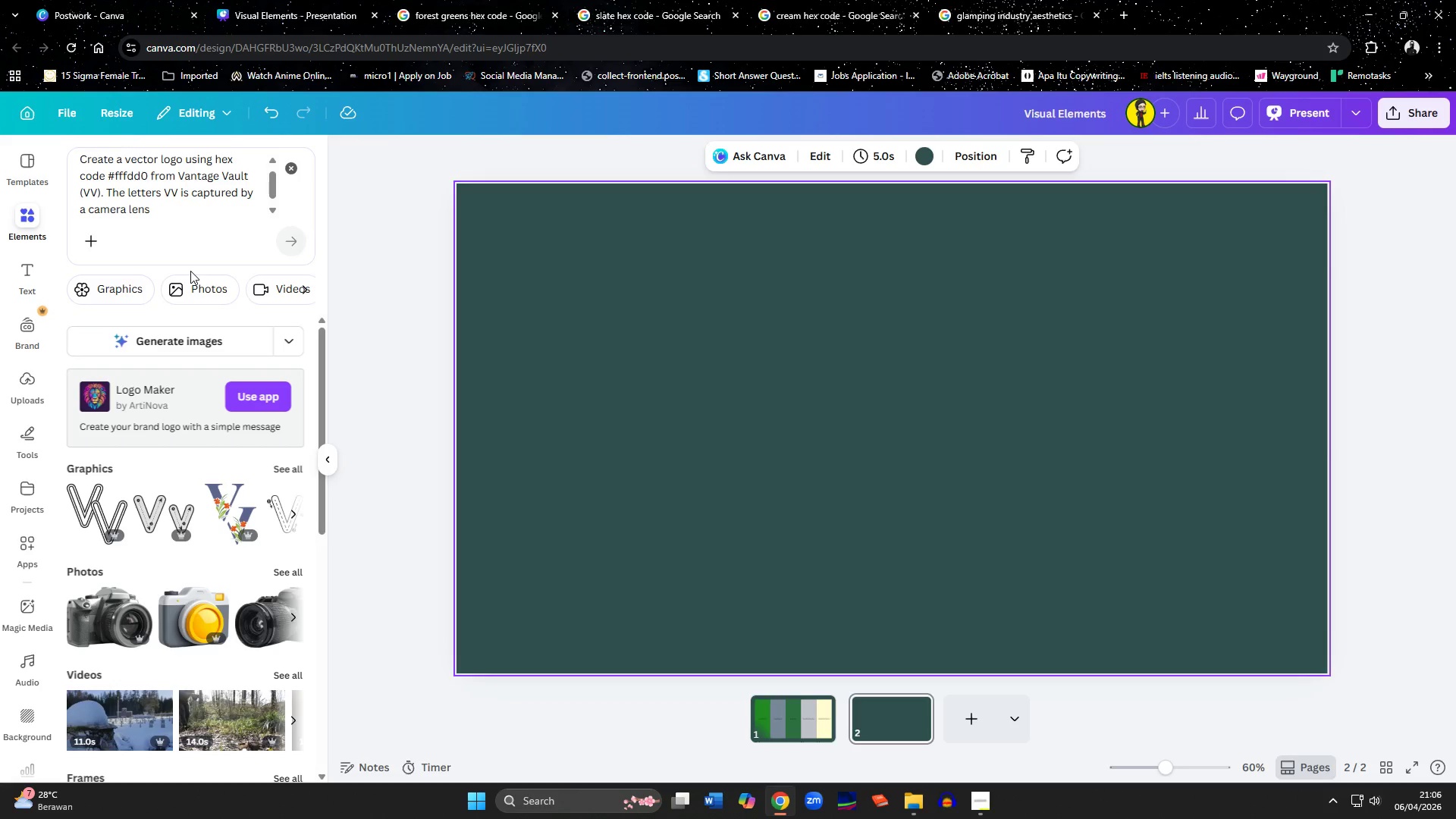 
left_click([170, 249])
 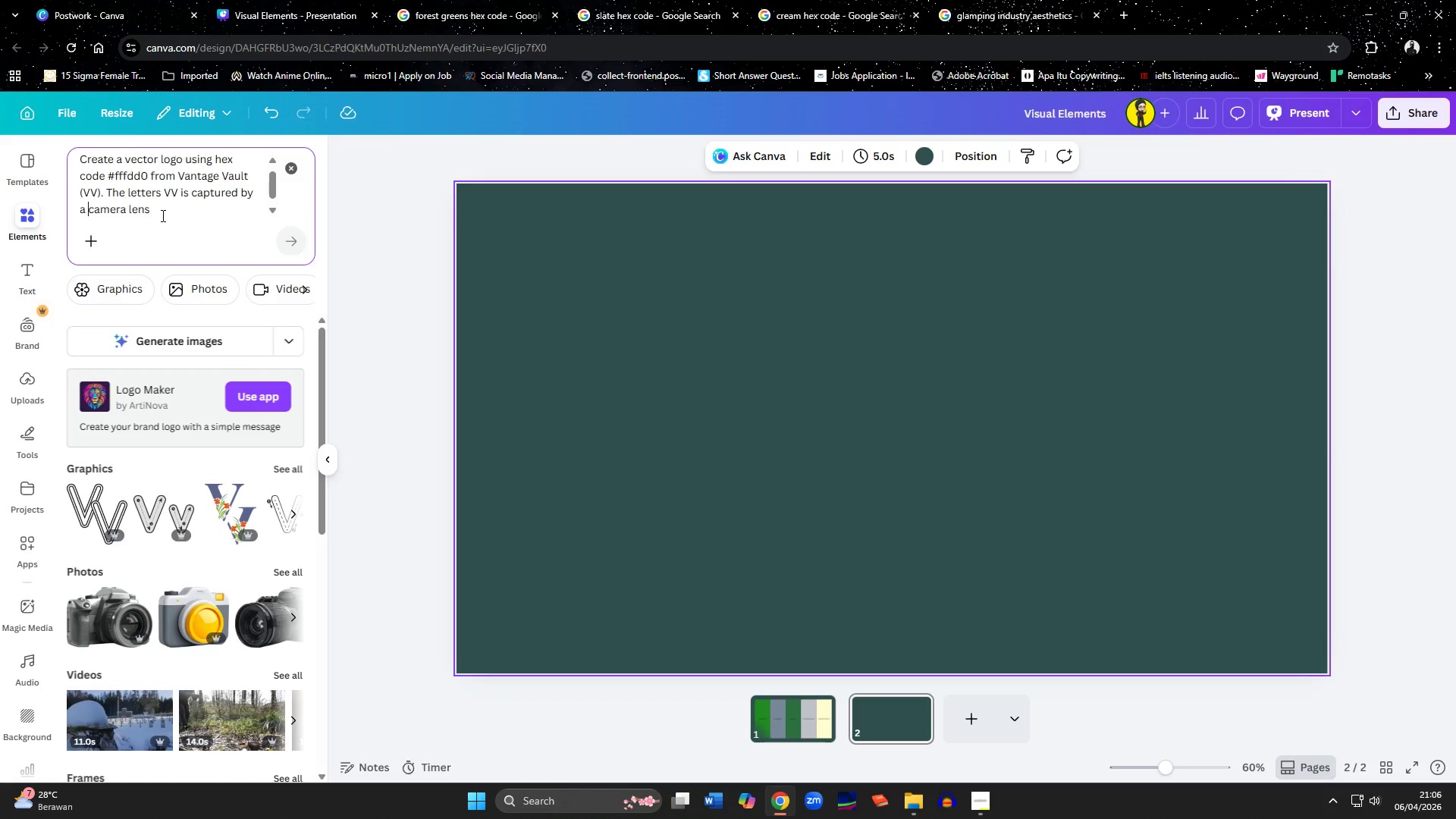 
key(Control+A)
 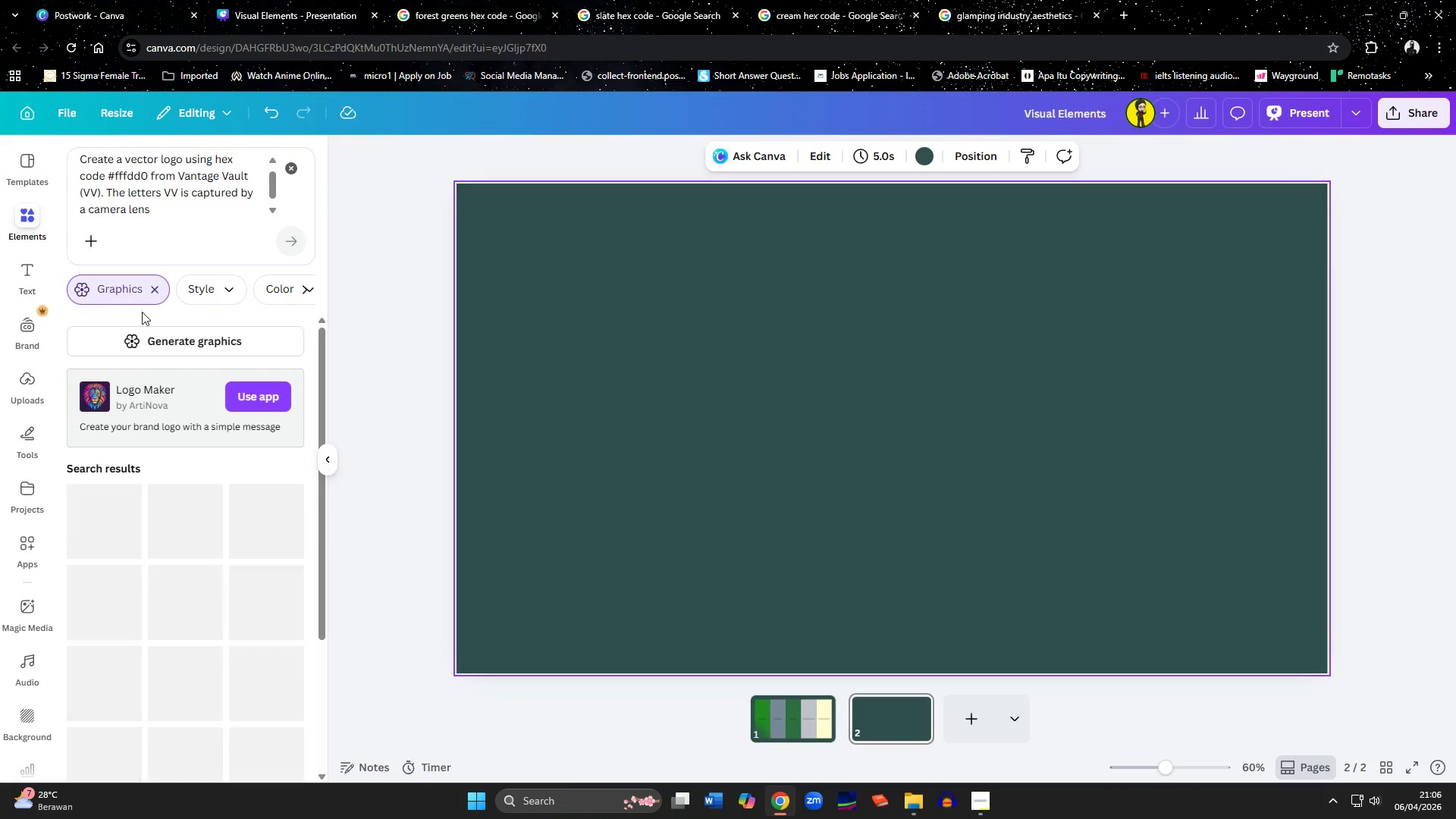 
left_click([159, 339])
 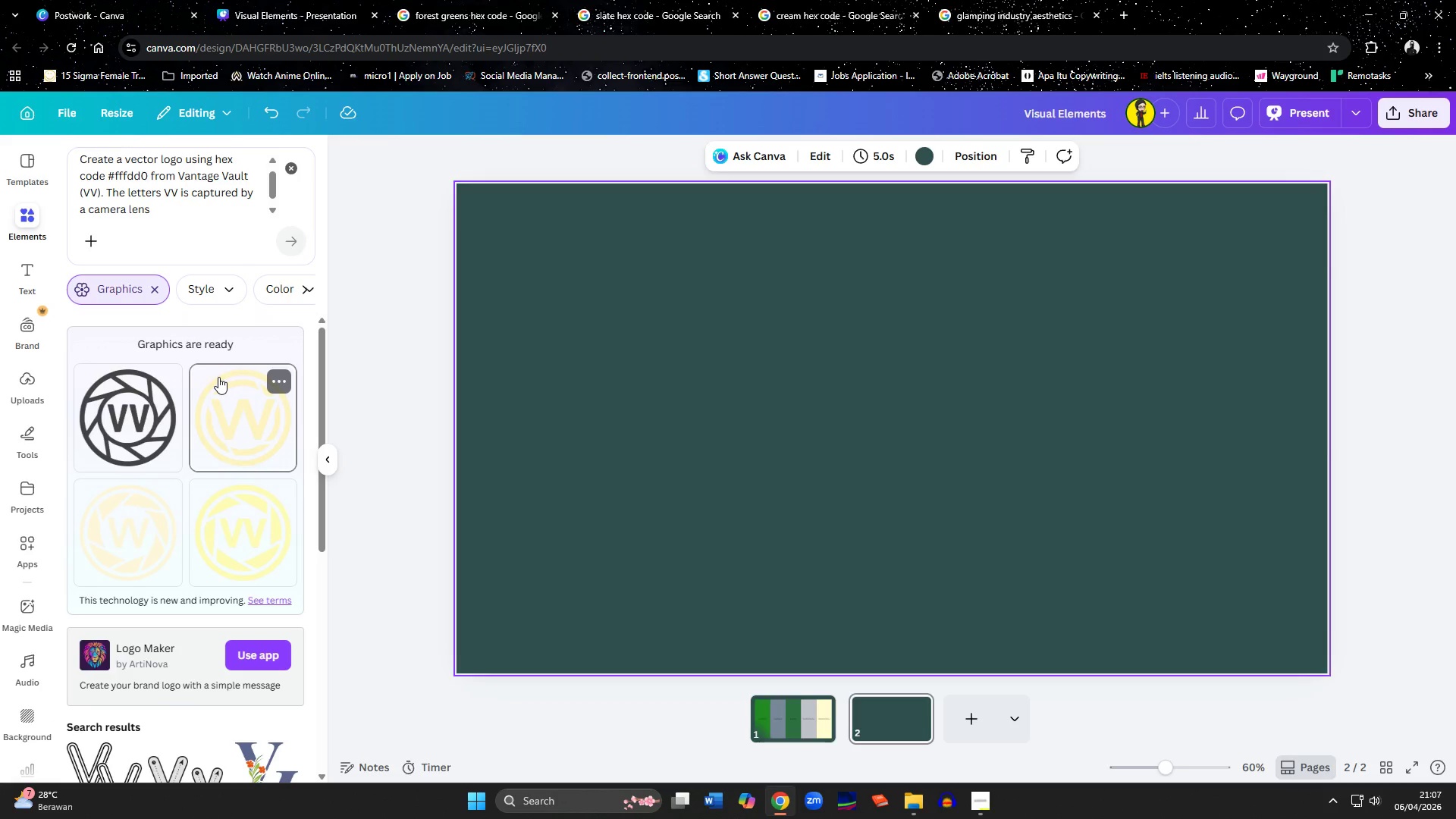 
wait(26.69)
 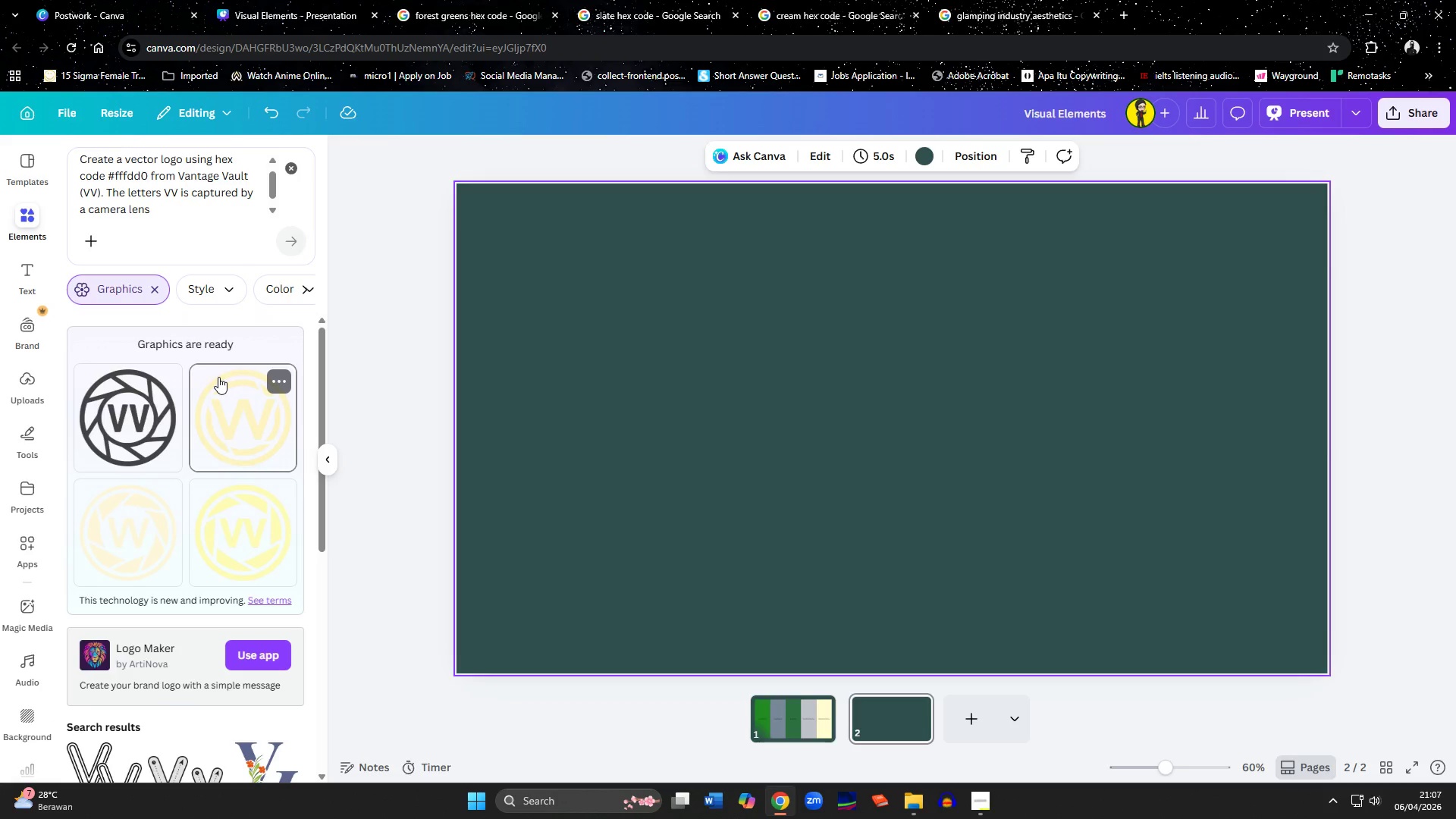 
left_click([113, 430])
 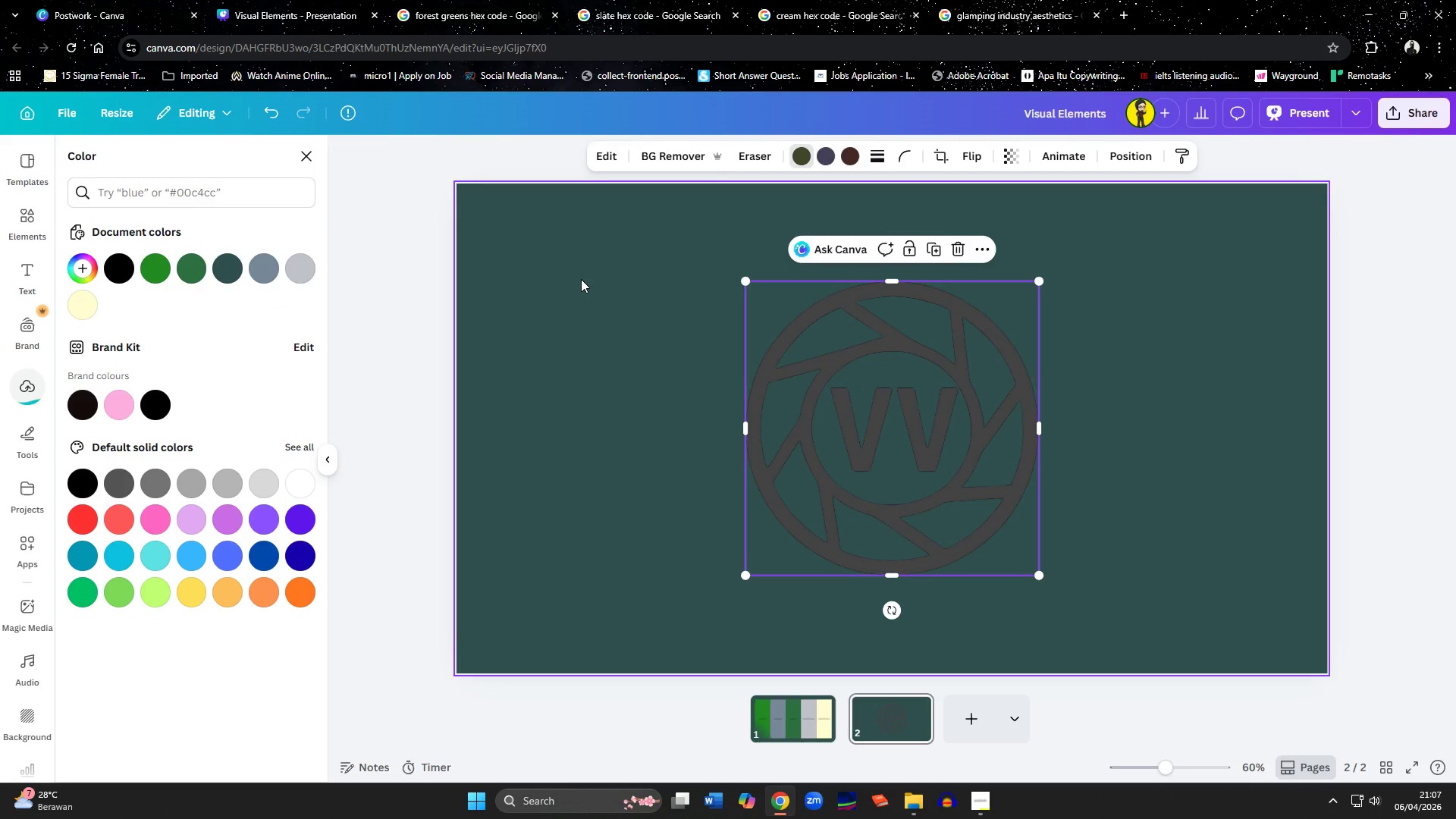 
wait(6.0)
 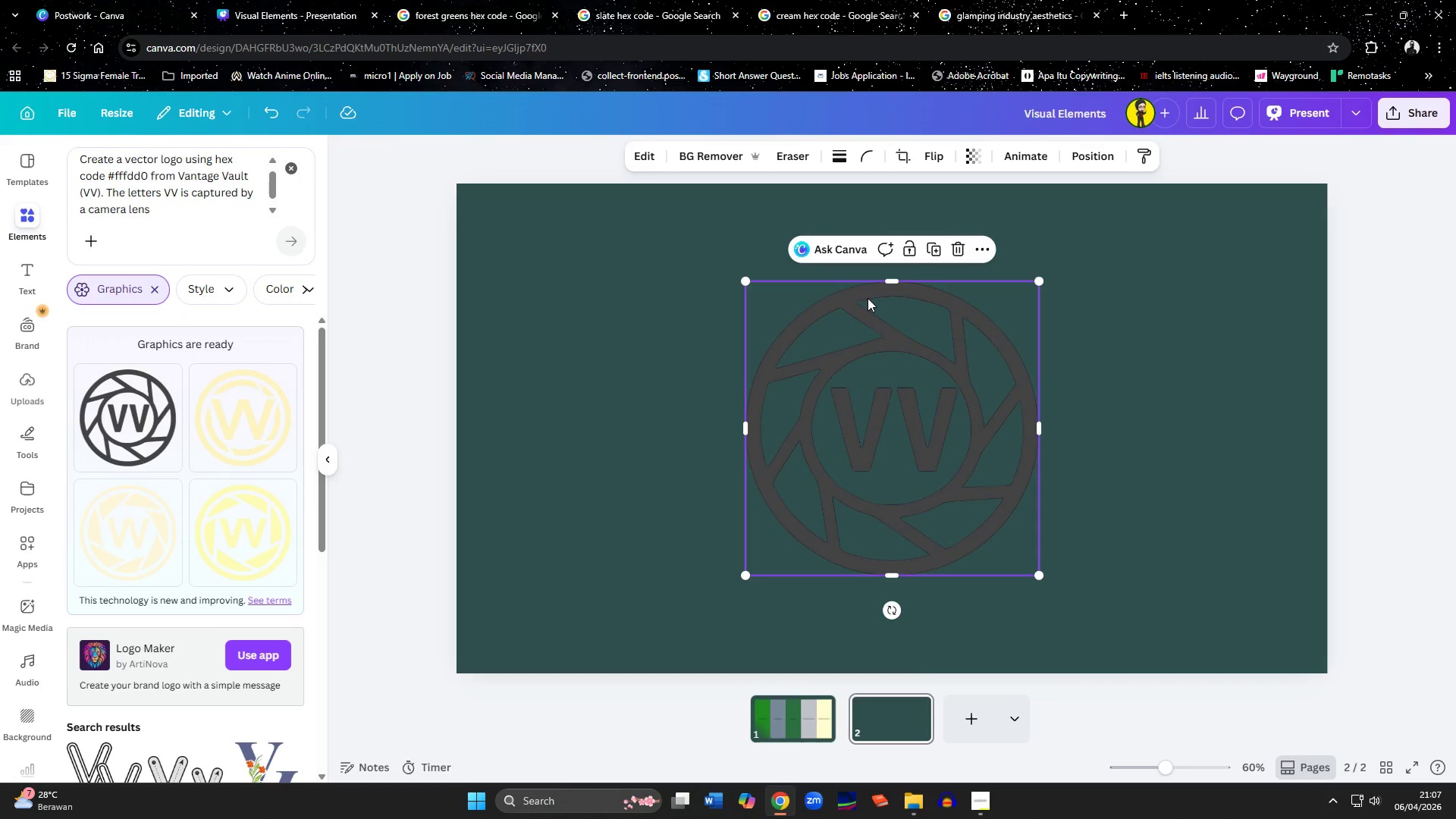 
left_click([84, 306])
 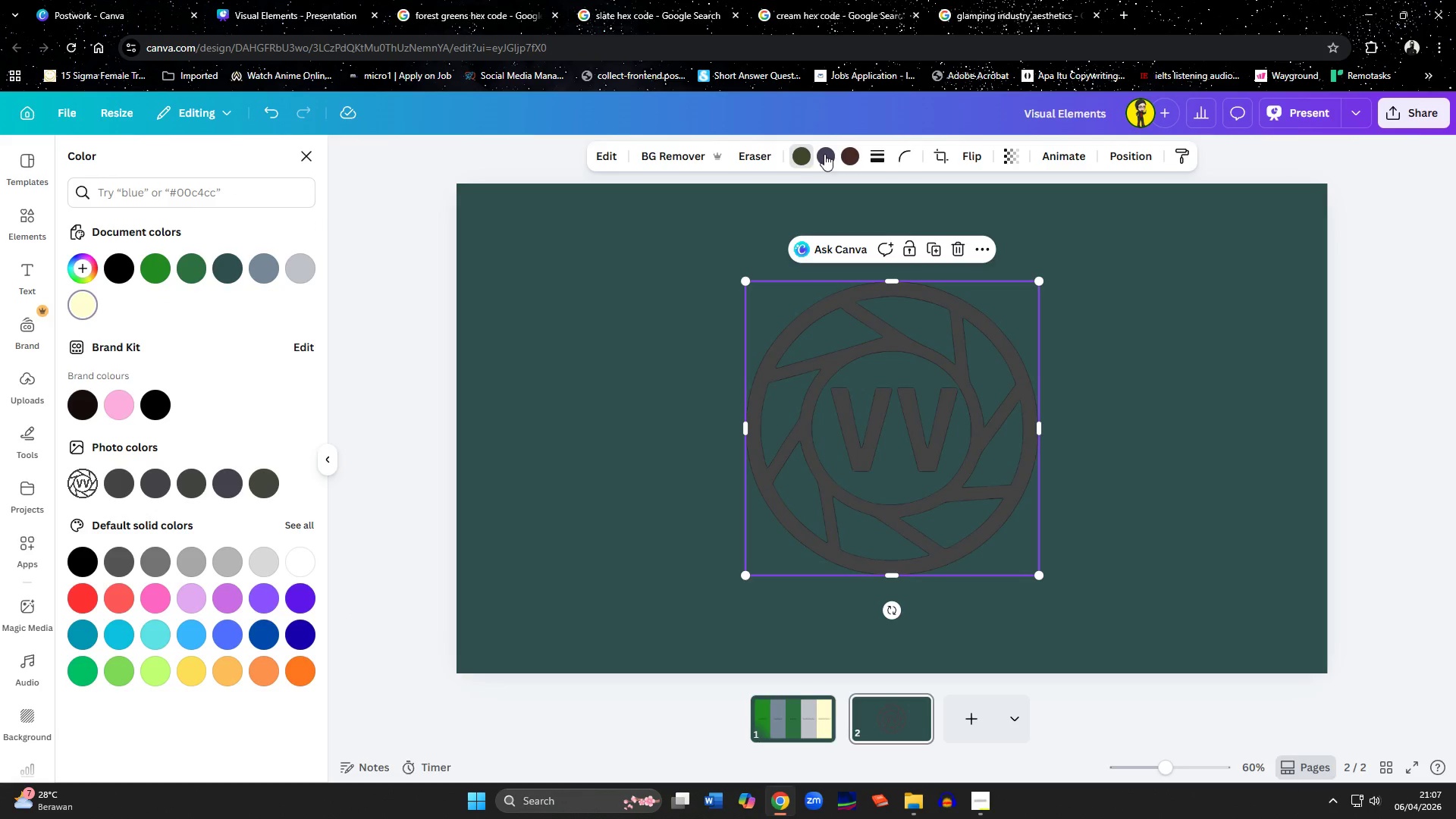 
left_click([824, 154])
 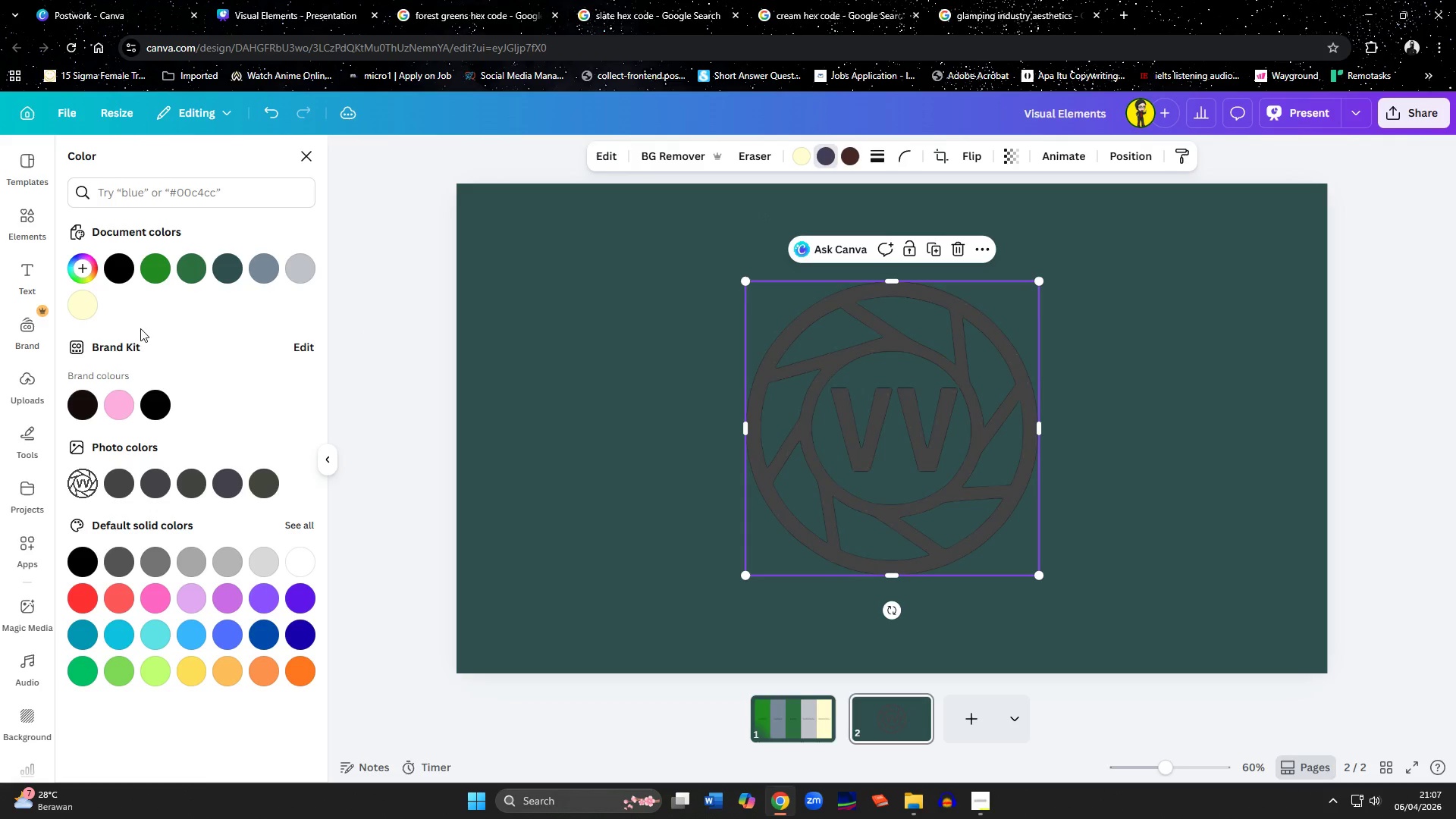 
left_click([92, 297])
 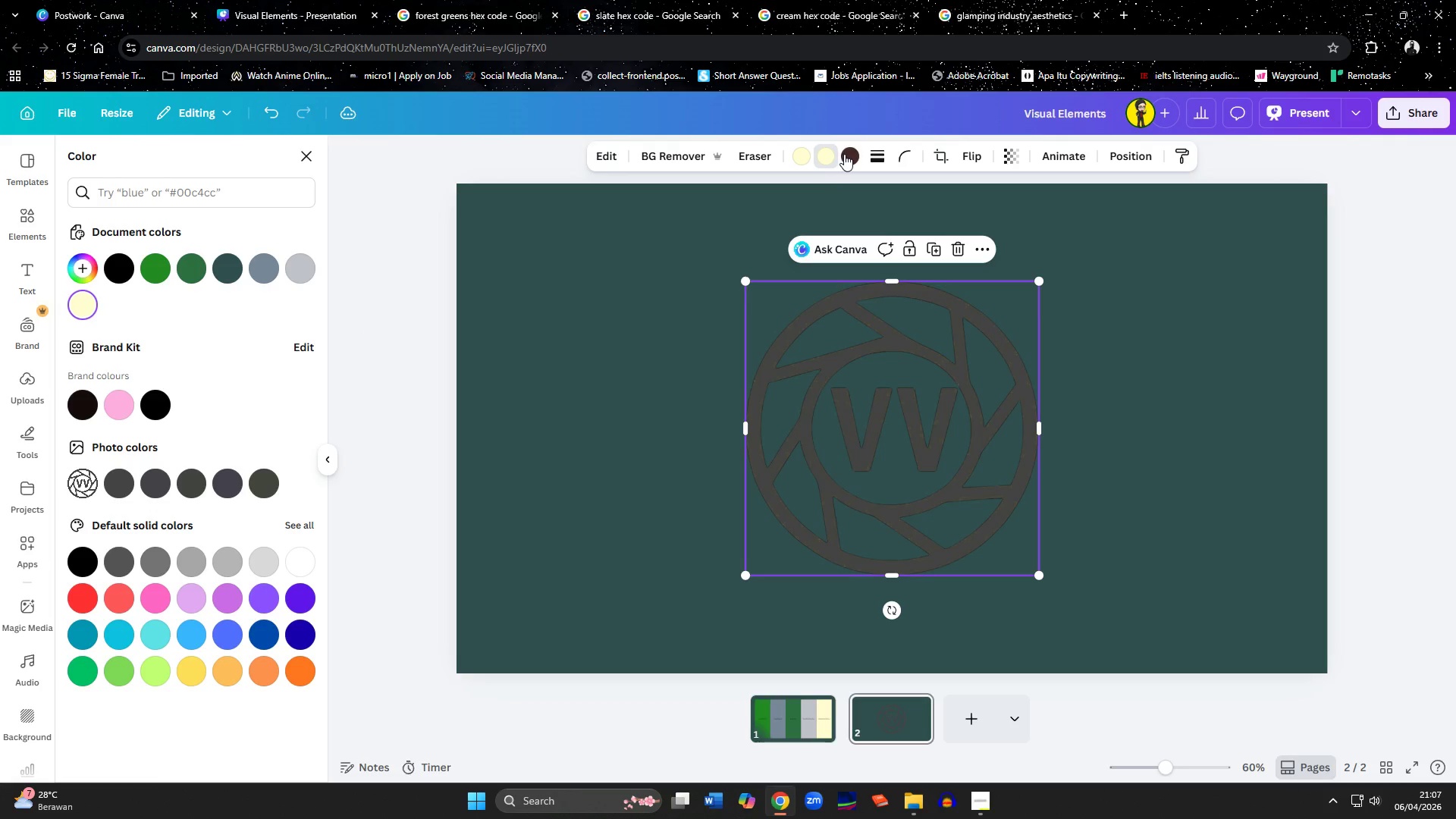 
left_click([844, 154])
 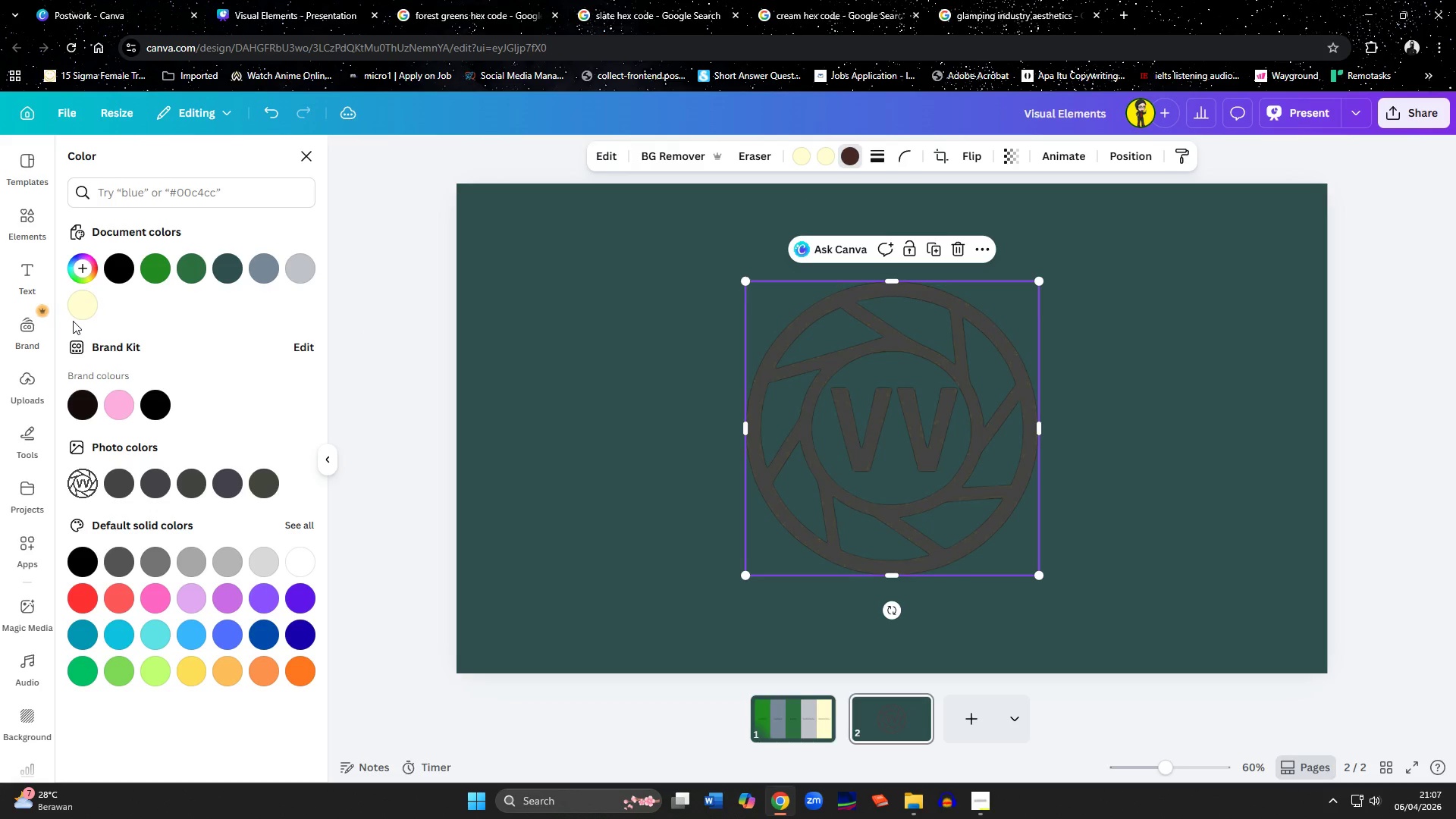 
left_click([74, 318])
 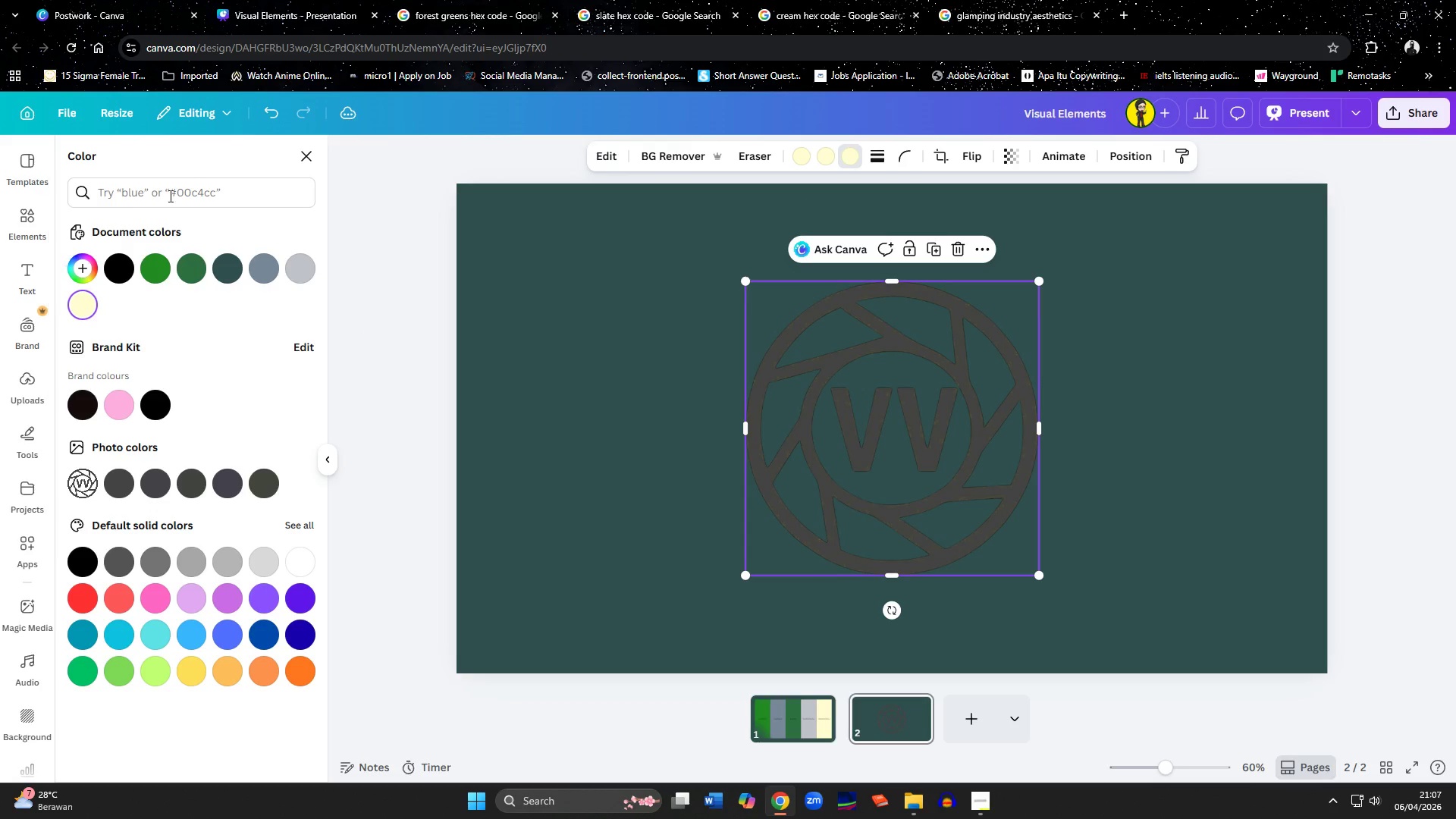 
left_click([307, 153])
 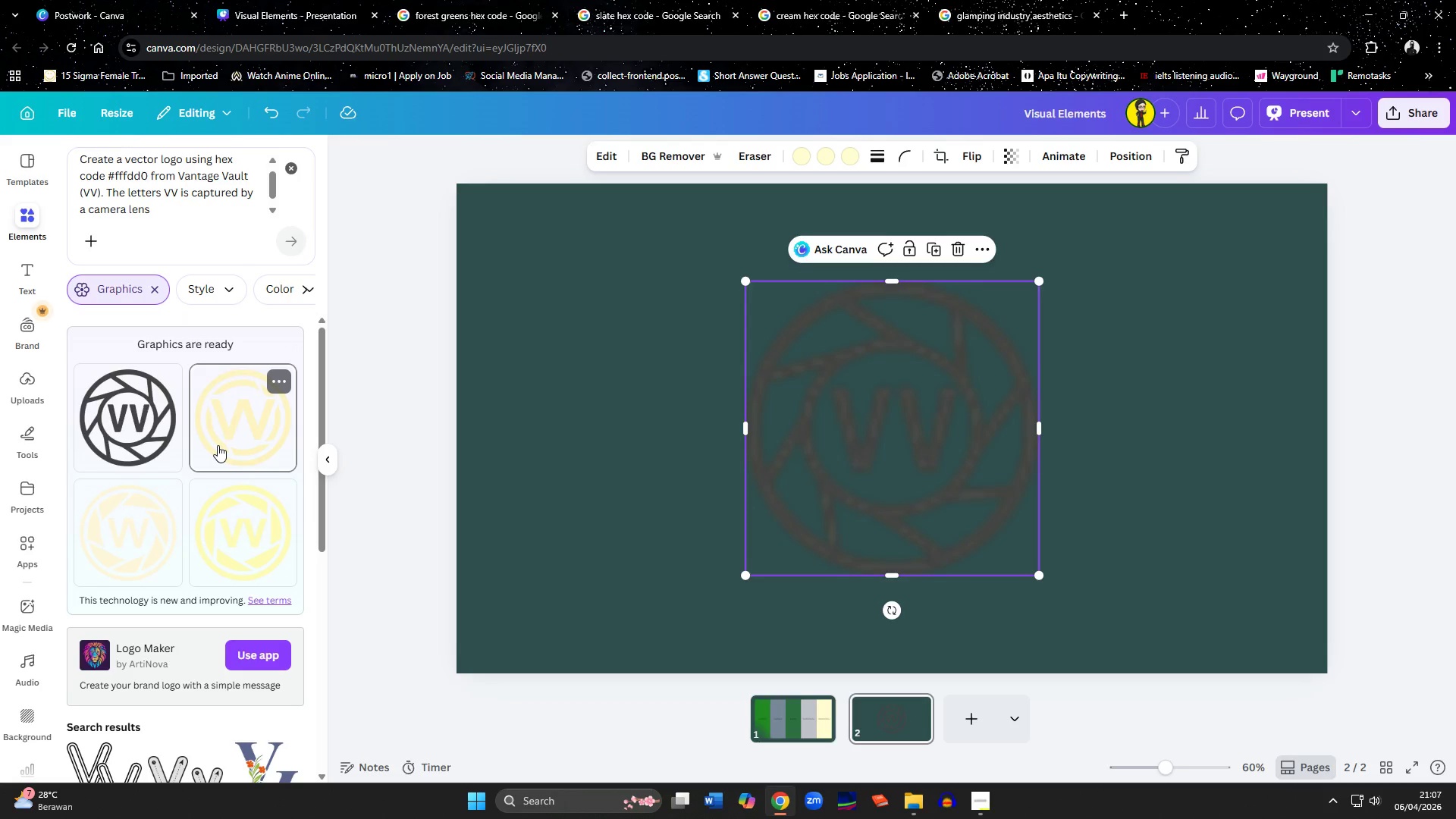 
mouse_move([212, 545])
 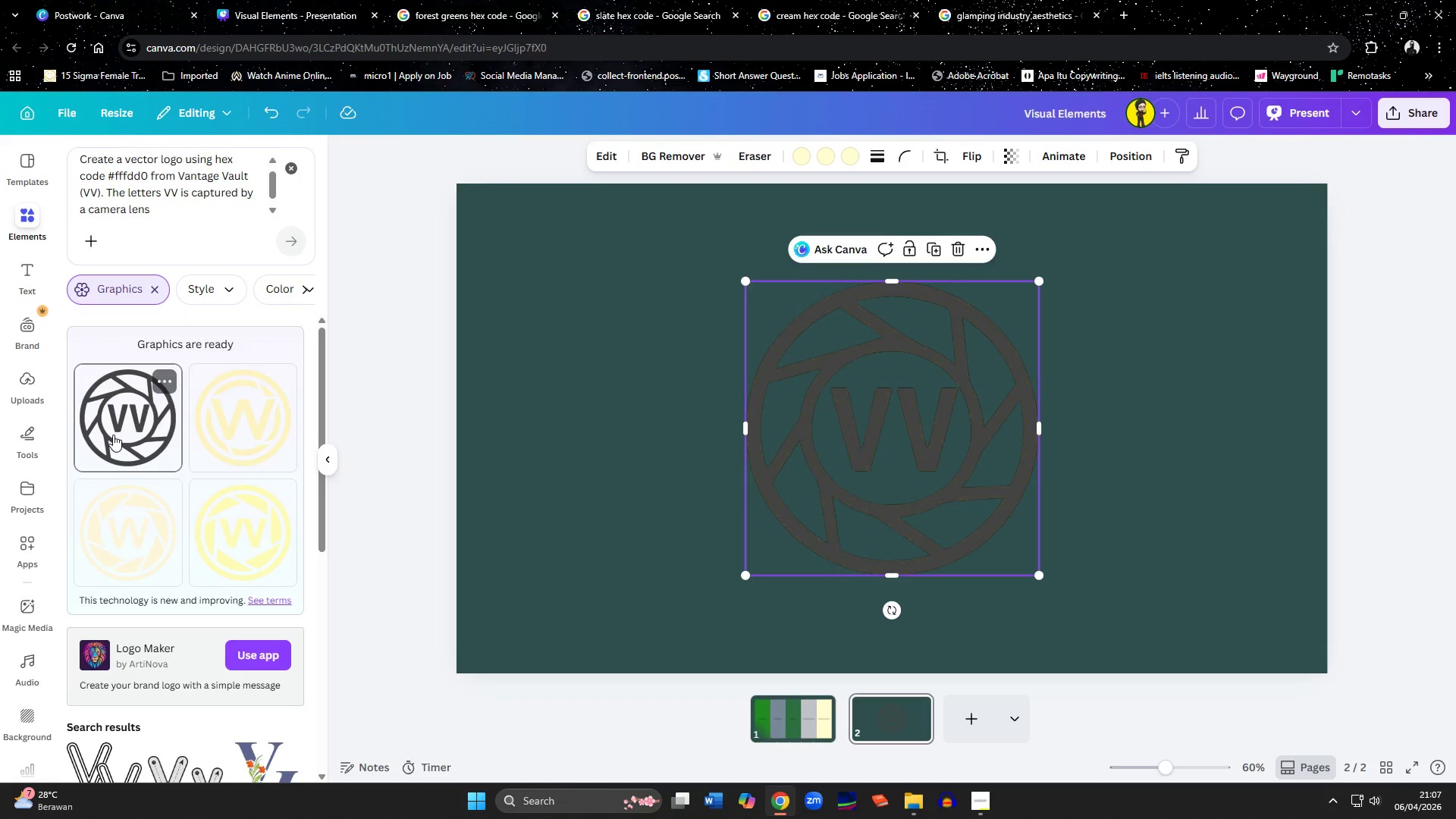 
mouse_move([177, 384])
 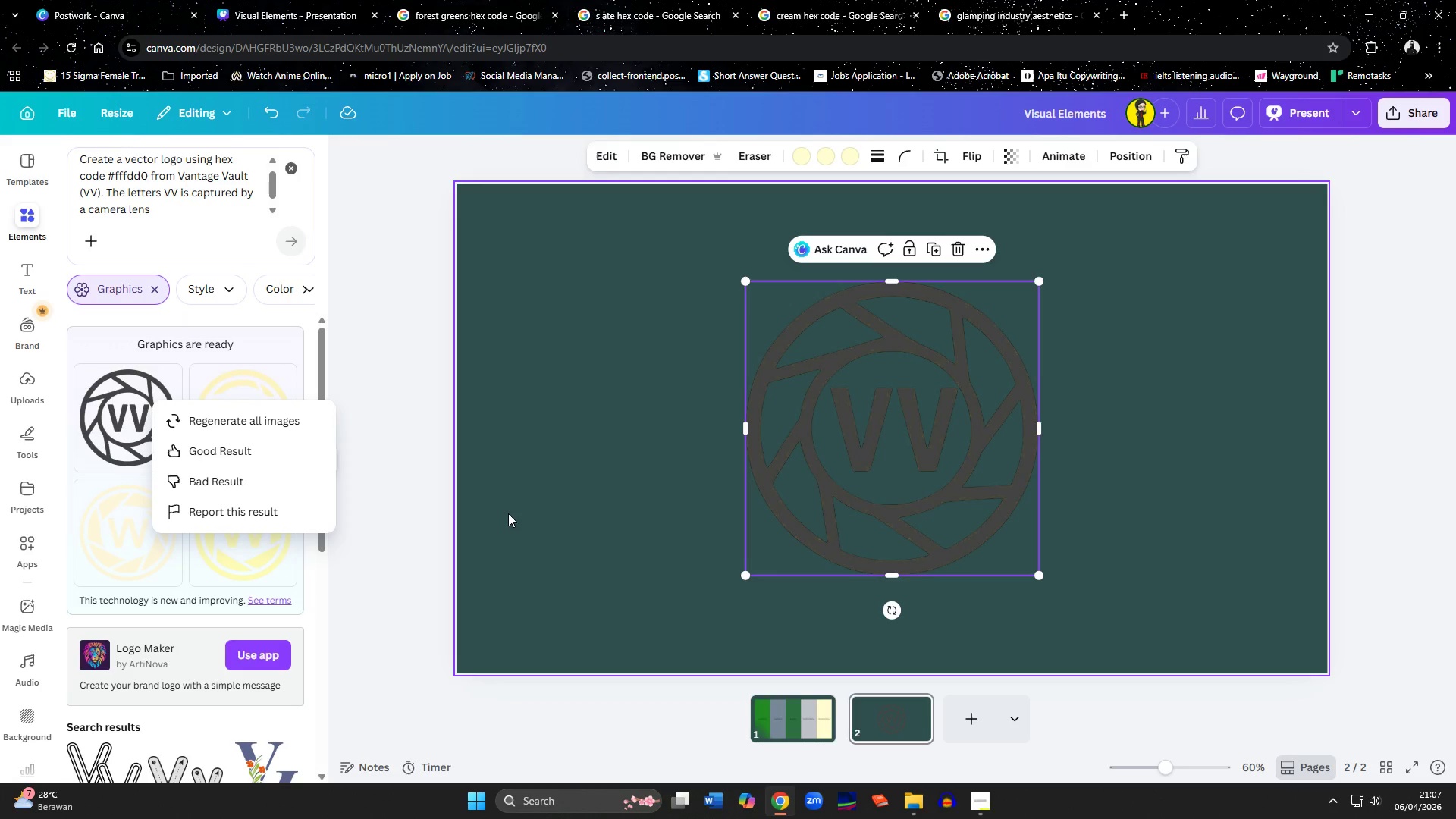 
left_click([508, 513])
 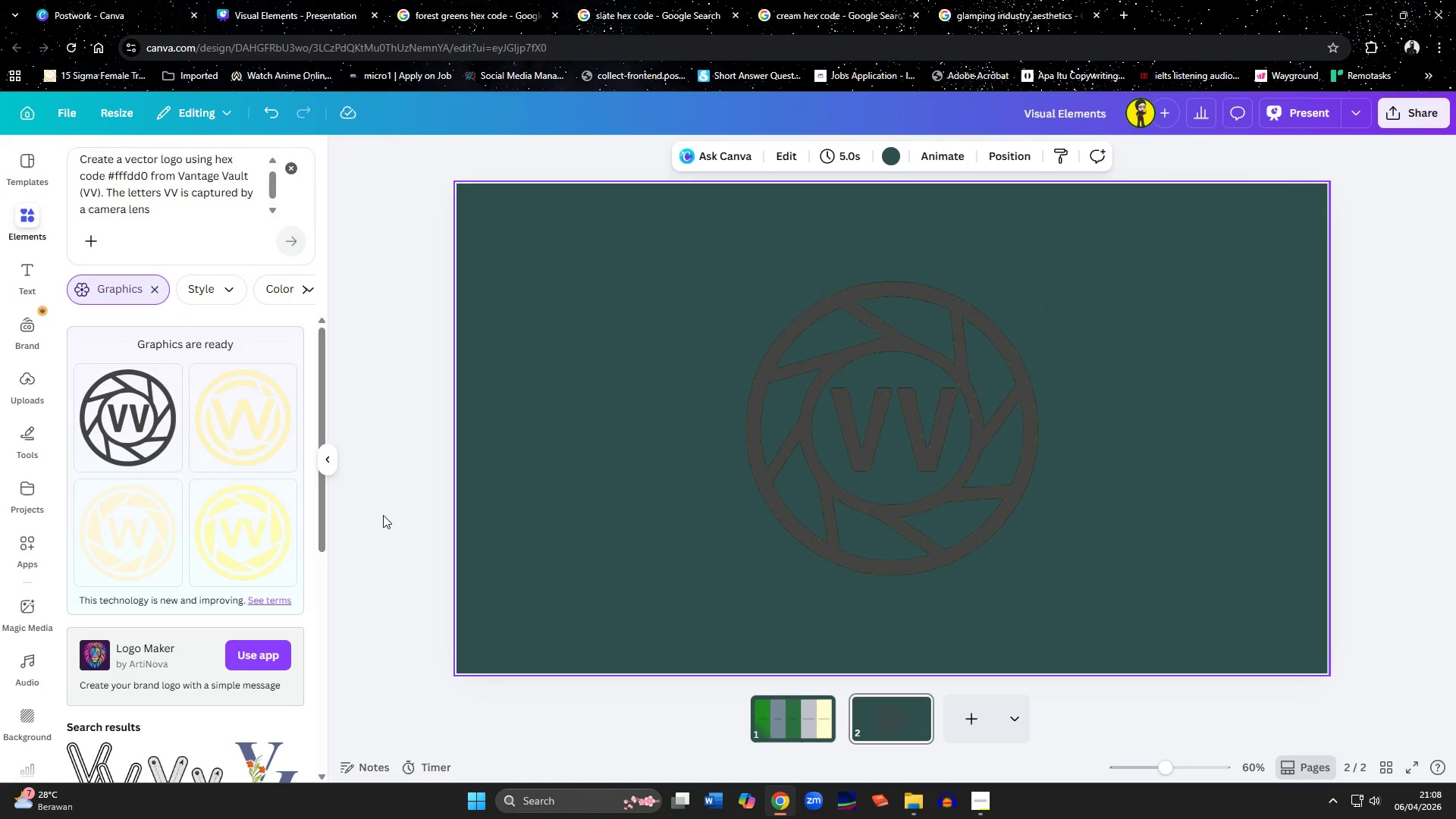 
scroll: coordinate [165, 539], scroll_direction: down, amount: 6.0
 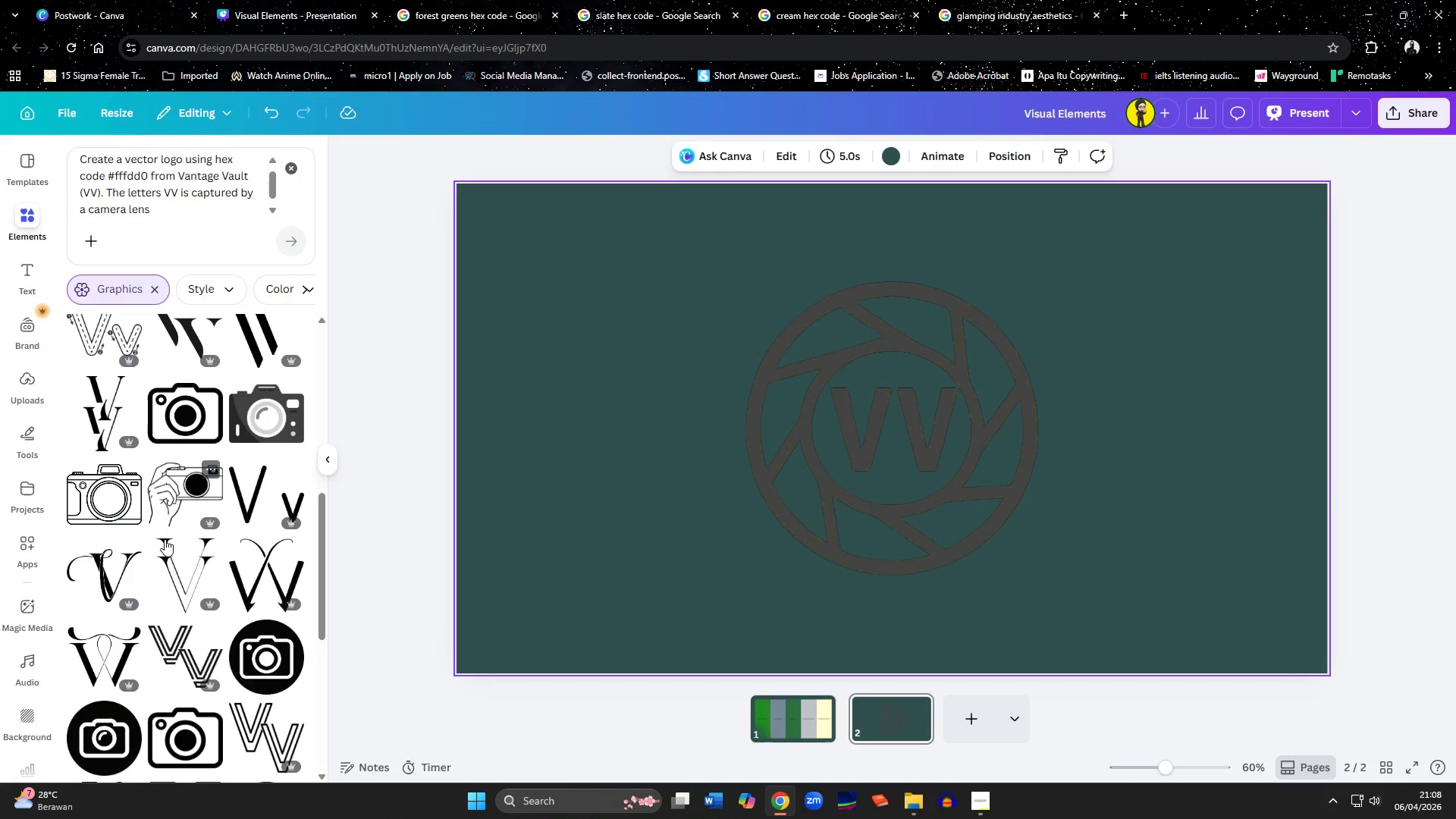 
scroll: coordinate [165, 539], scroll_direction: up, amount: 6.0
 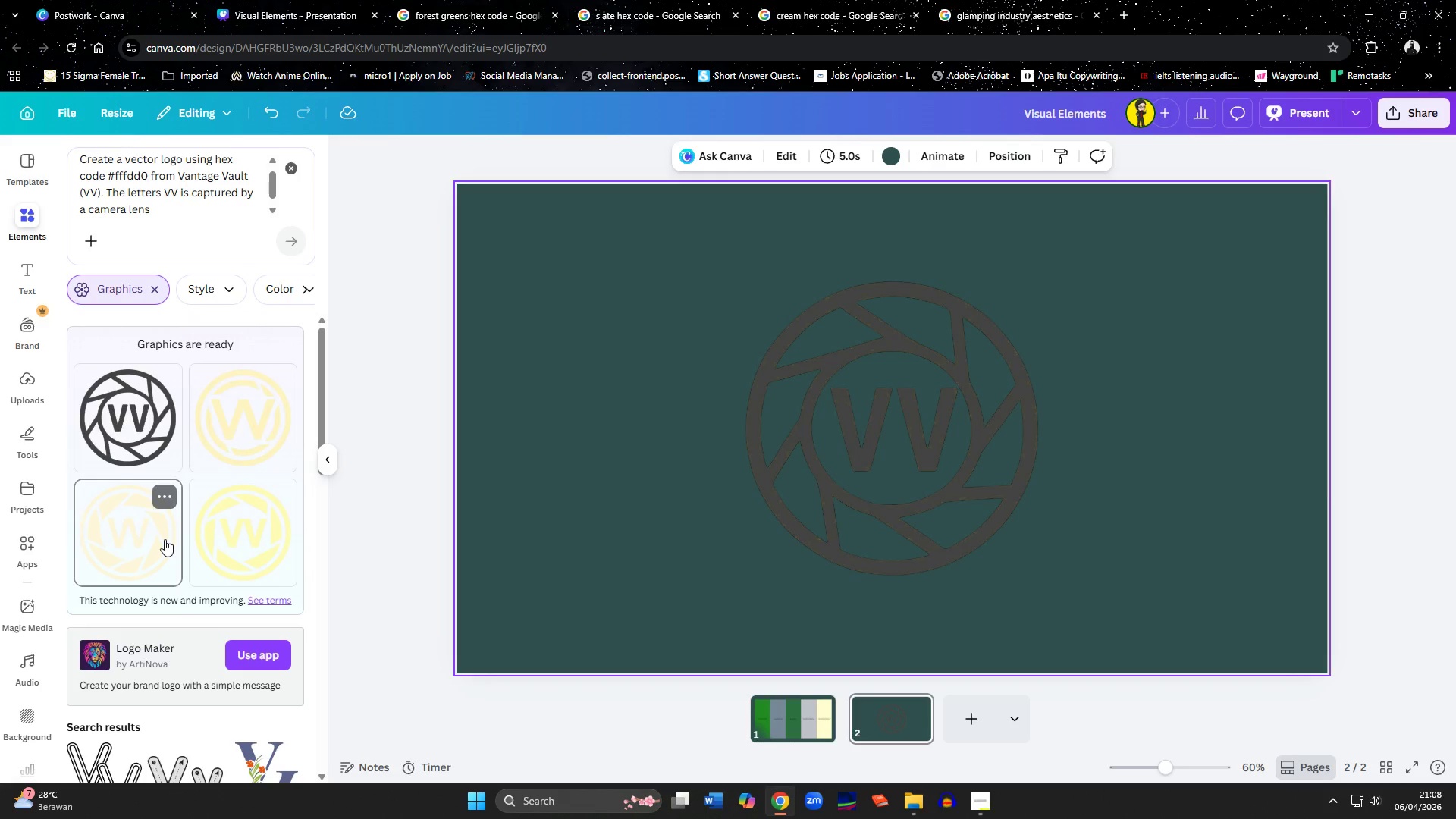 
left_click([24, 380])
 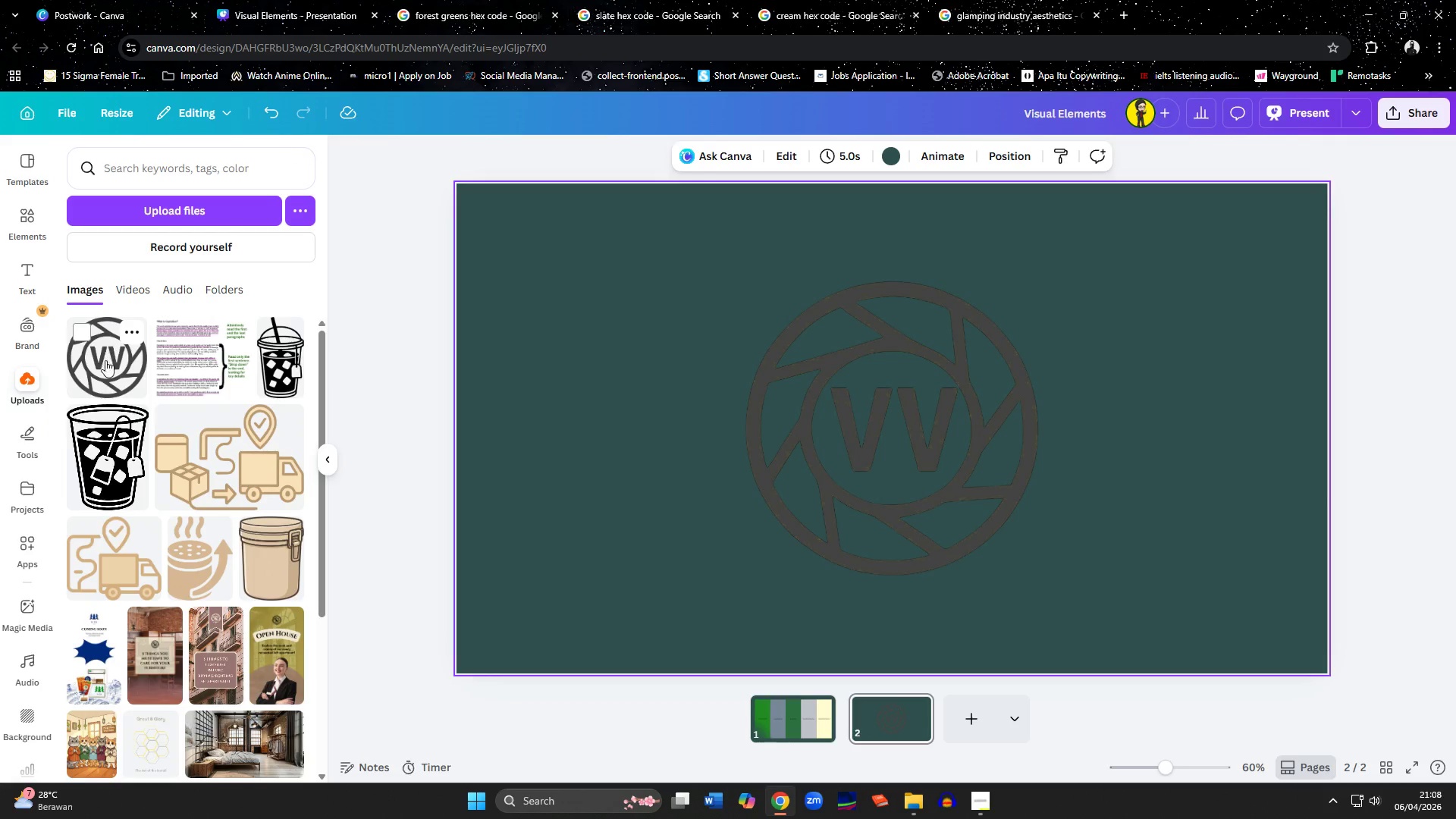 
left_click([83, 336])
 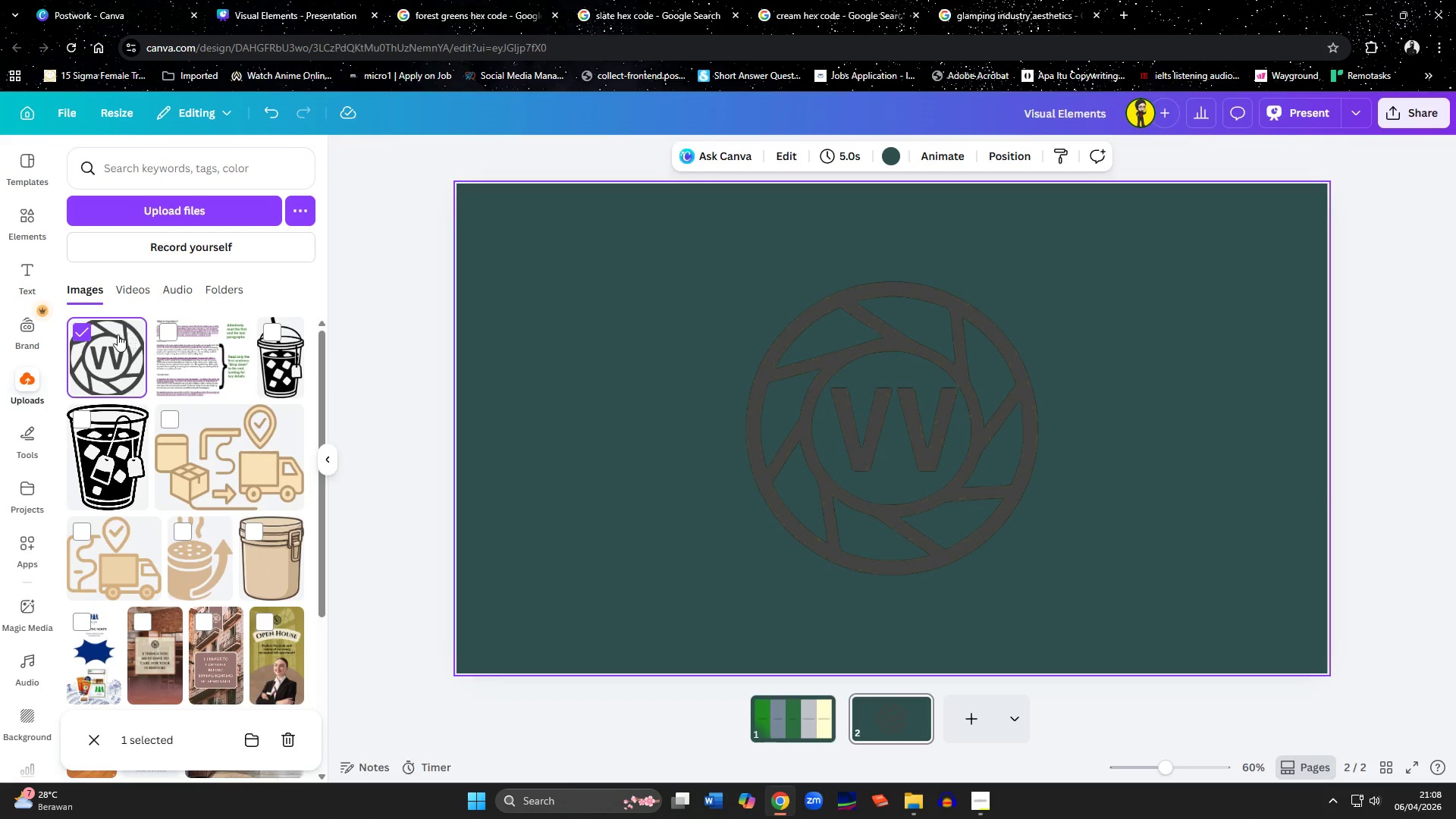 
left_click([83, 334])
 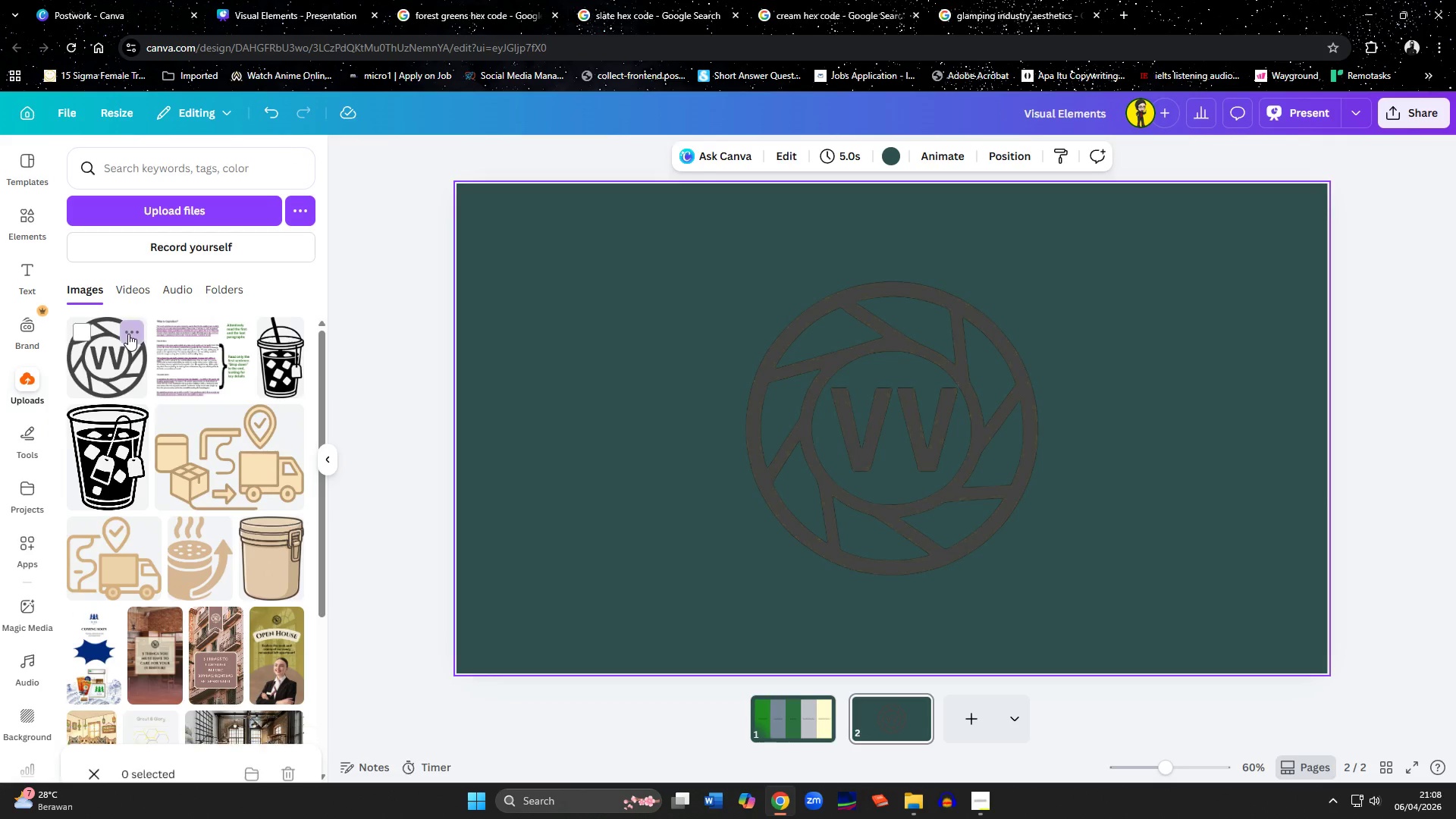 
left_click([128, 334])
 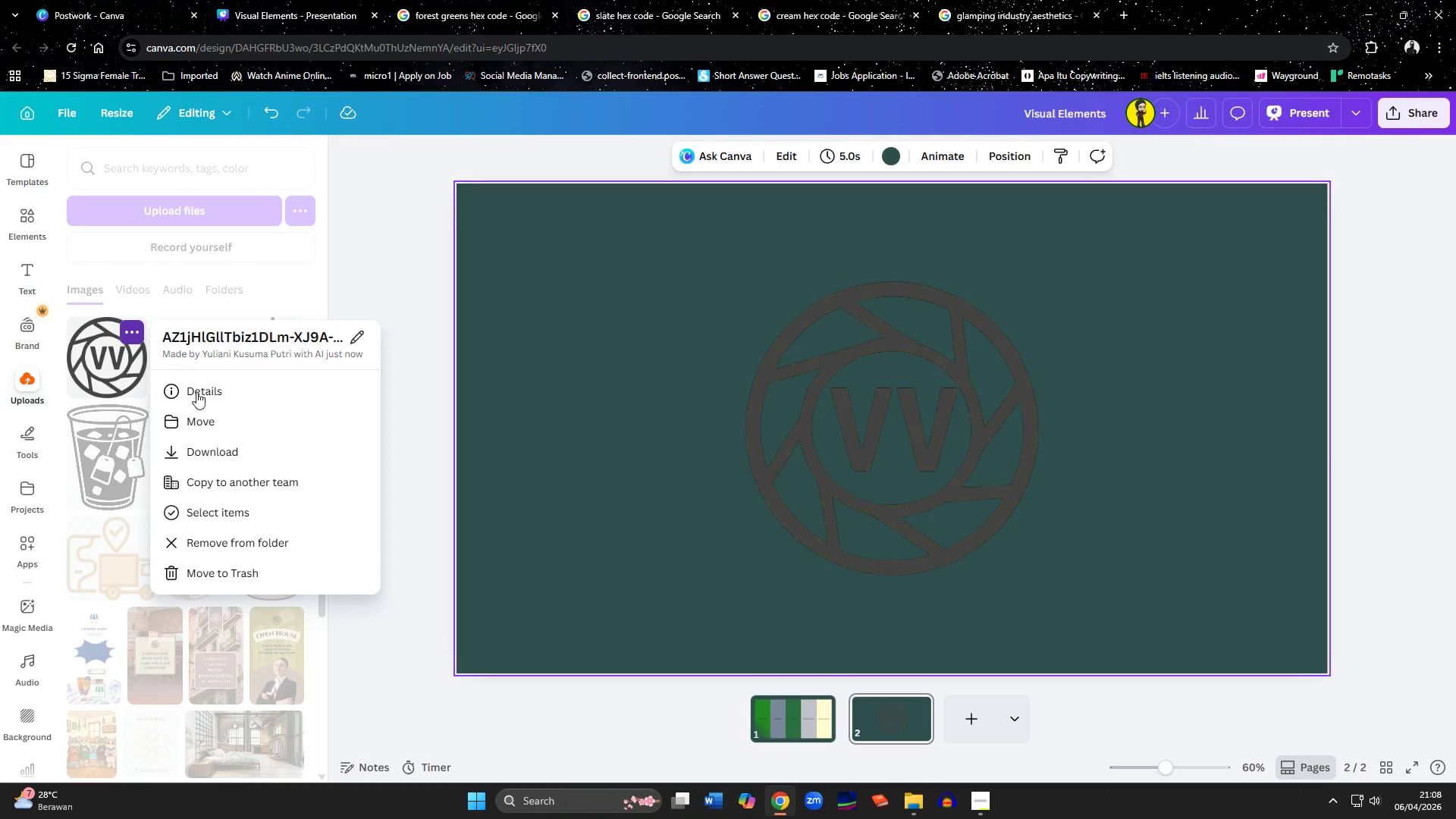 
left_click([208, 450])
 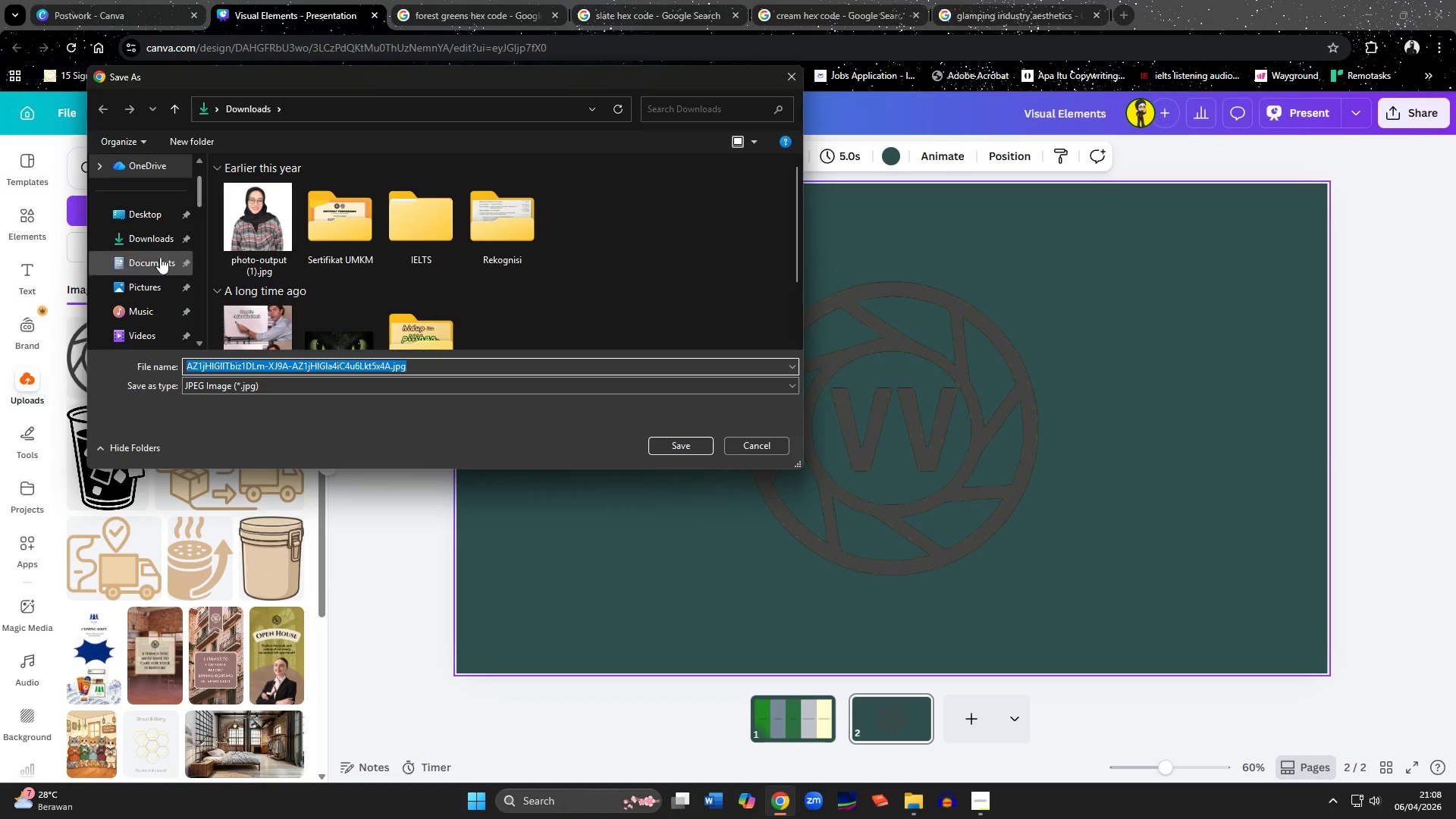 
wait(6.48)
 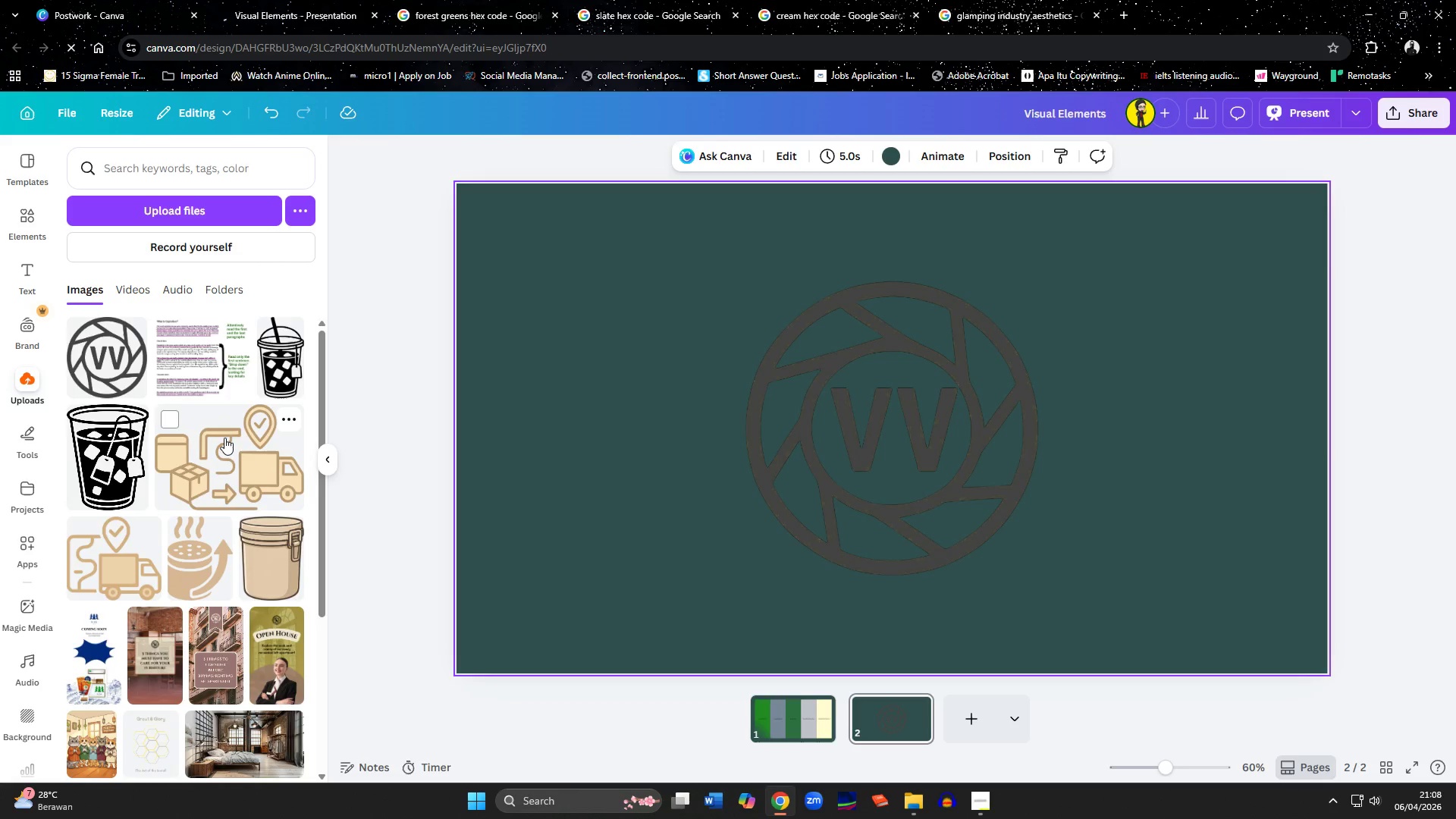 
type(Vantage Vault Logo)
 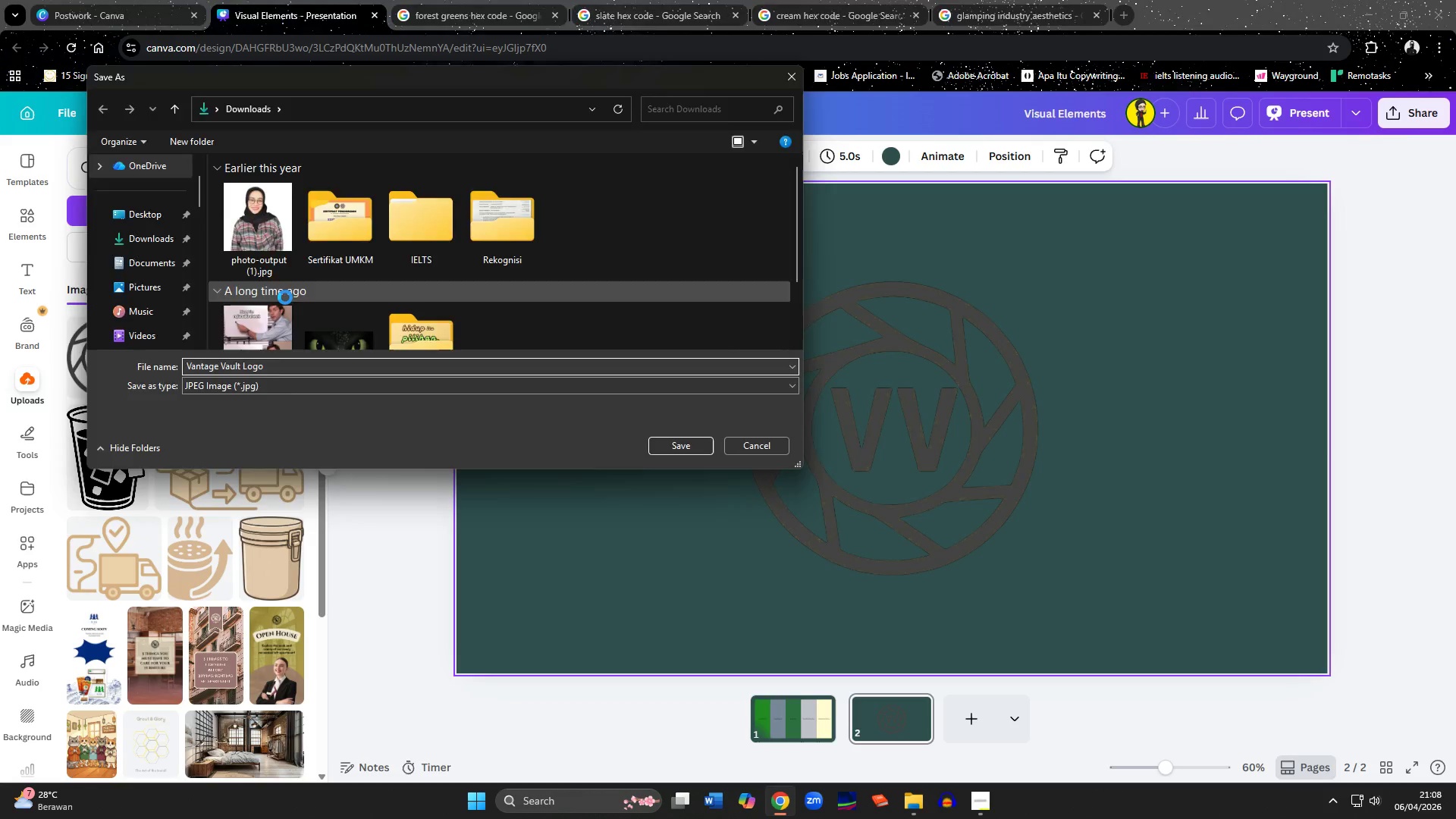 
 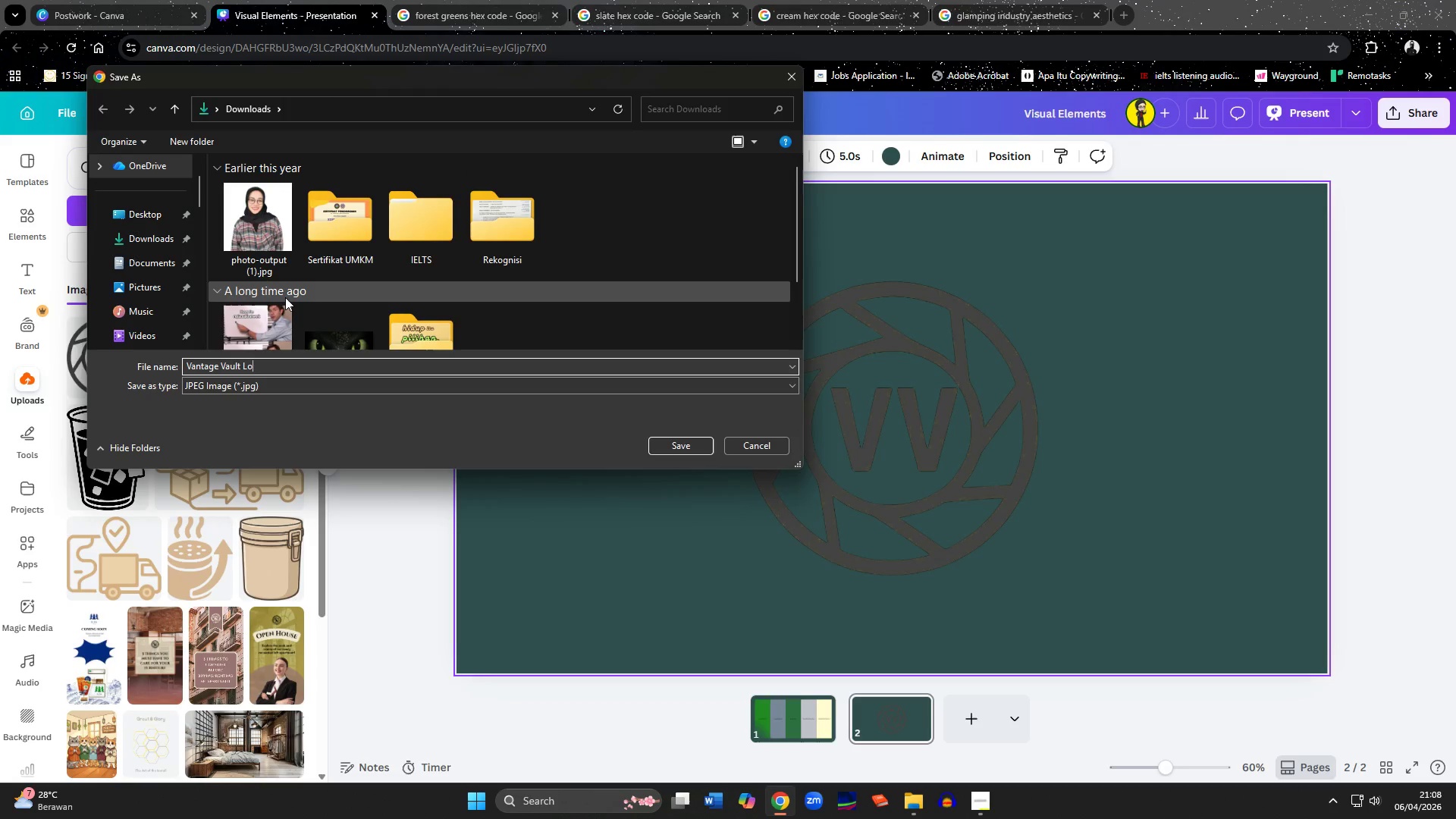 
key(Enter)
 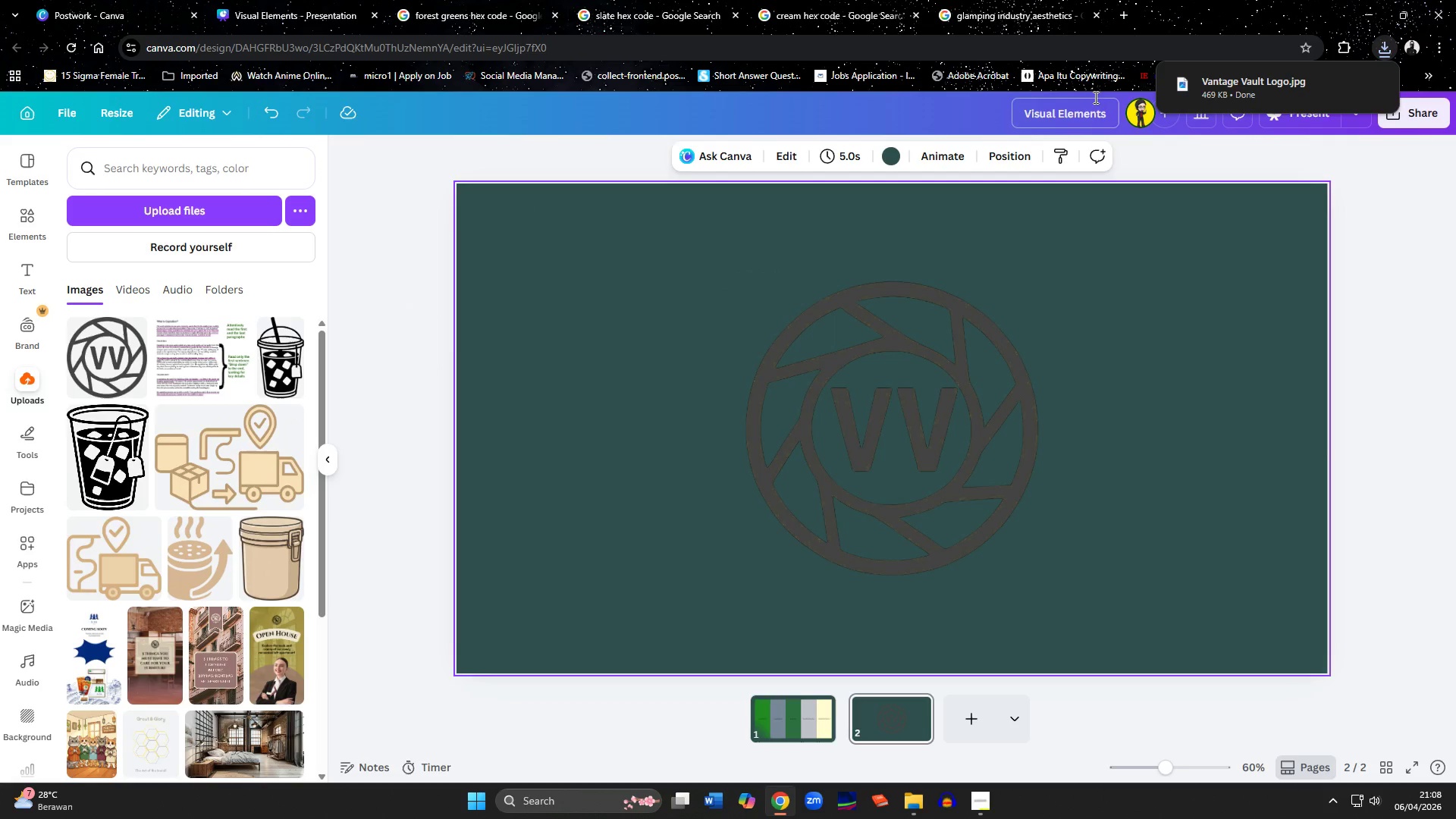 
left_click([1118, 16])
 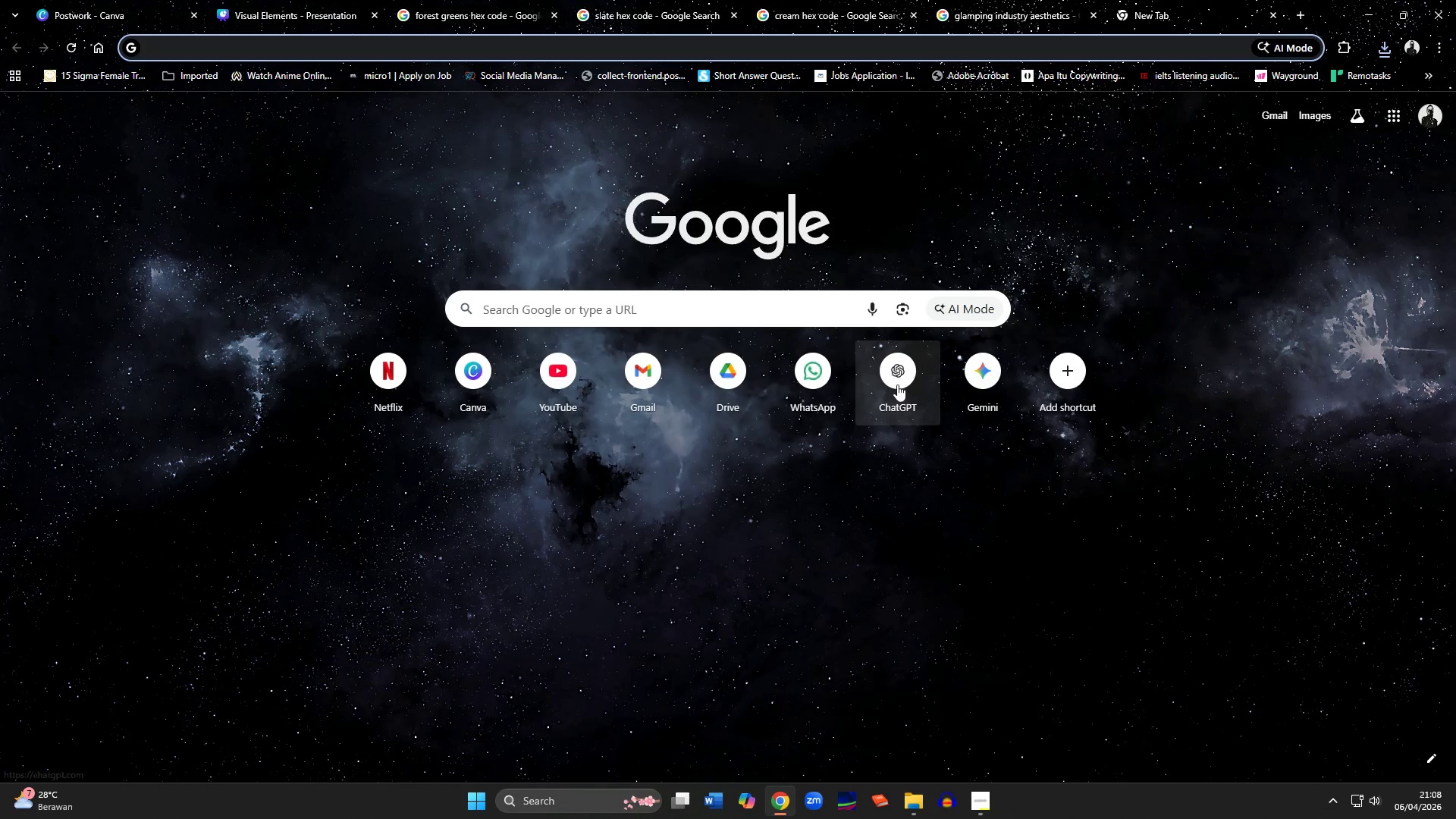 
left_click([961, 384])
 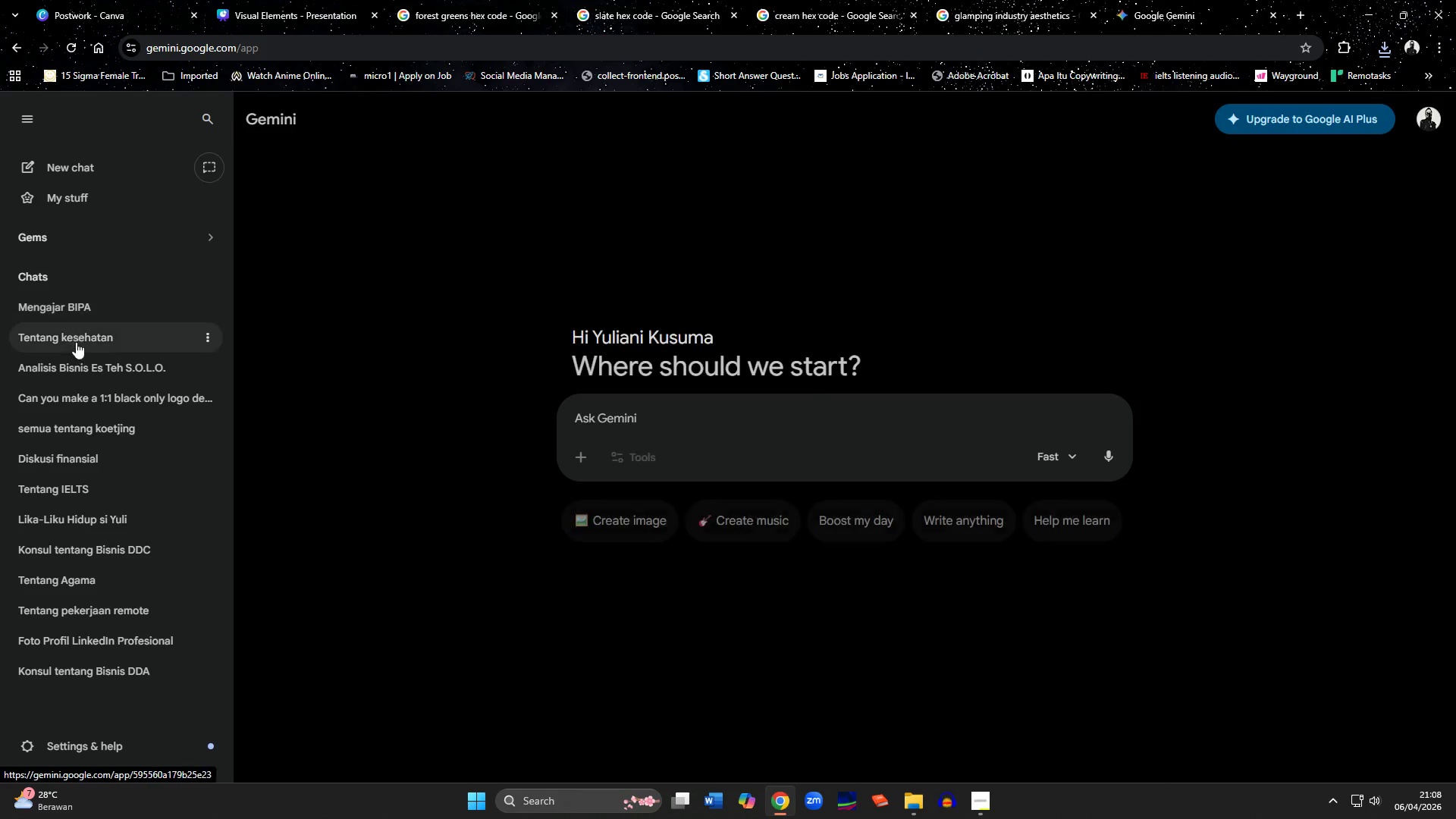 
left_click([76, 399])
 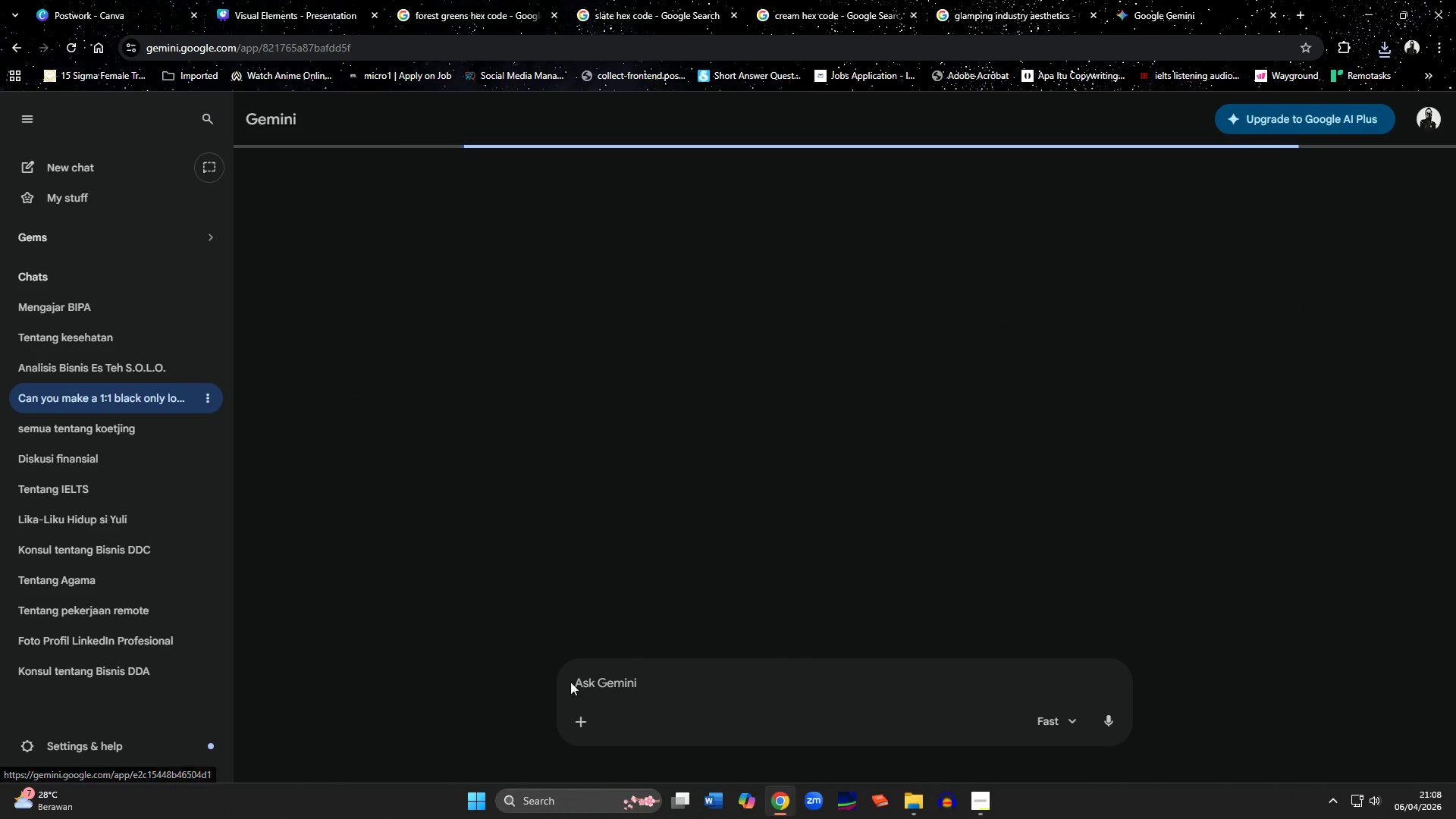 
left_click([607, 683])
 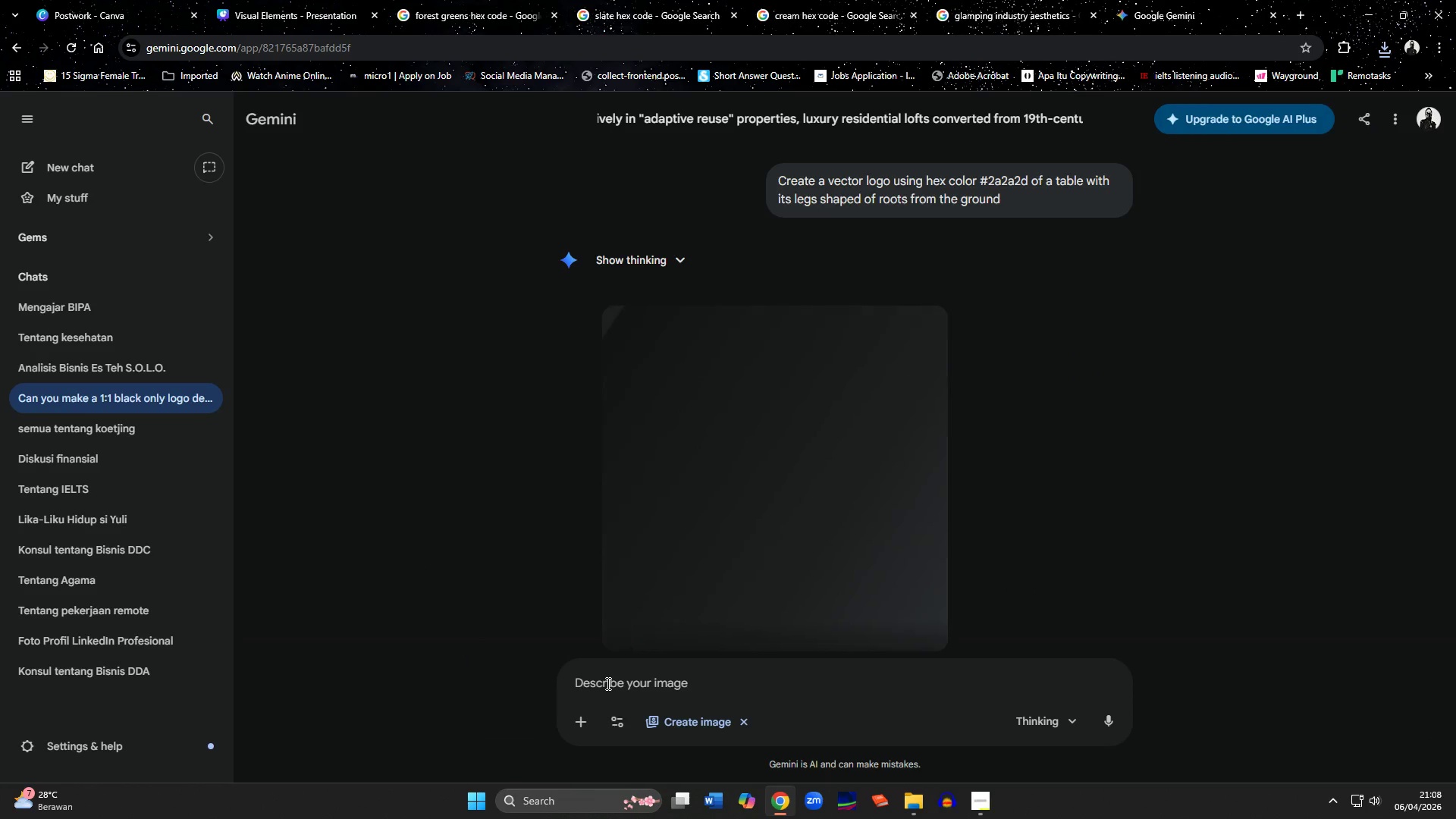 
type(Can you remake this logo usin)
key(Backspace)
key(Backspace)
key(Backspace)
key(Backspace)
type(exactly as it is )
key(Backspace)
type(, only with color )
 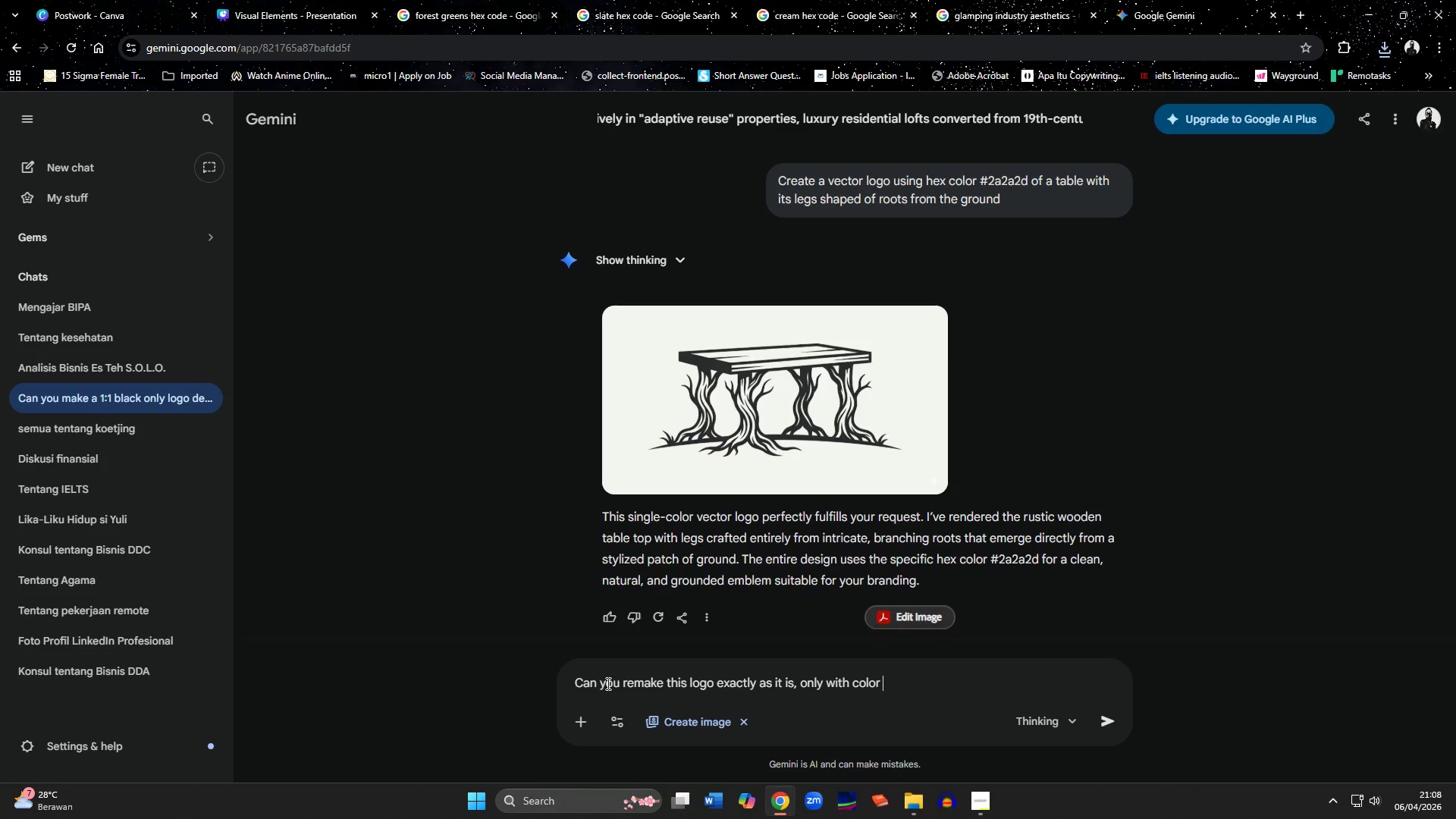 
key(Control+V)
 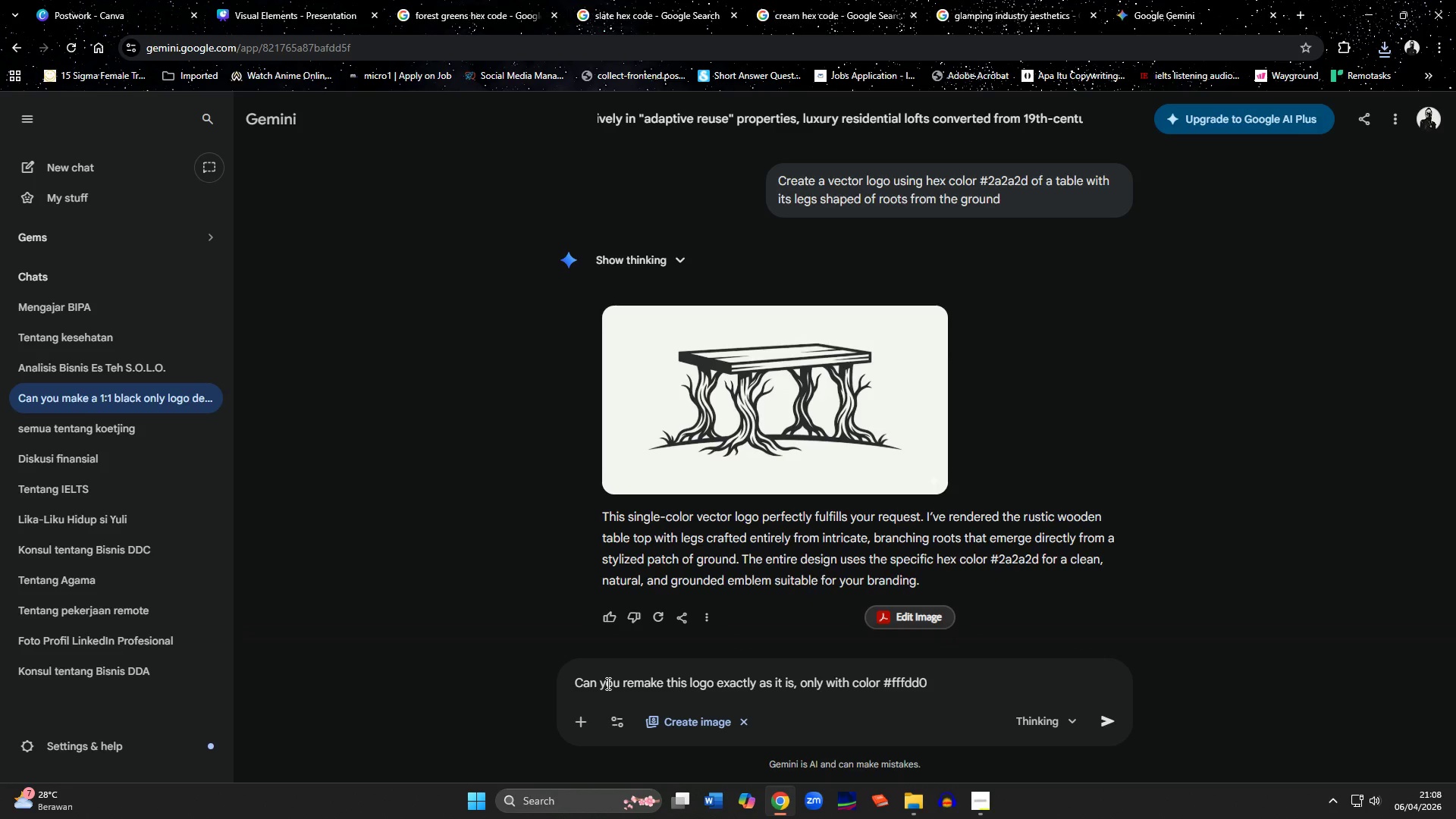 
key(Shift+Slash)
 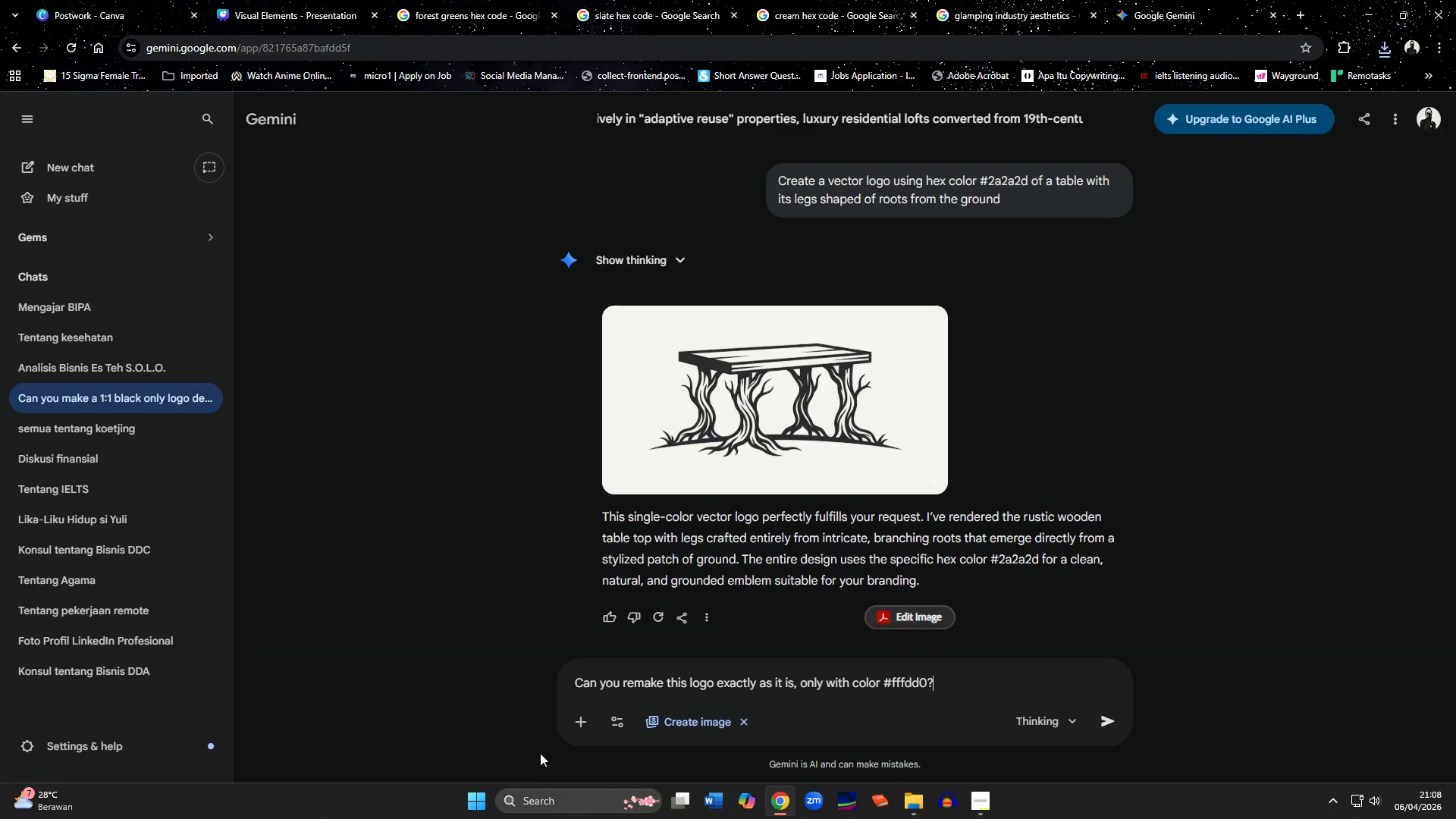 
left_click([579, 724])
 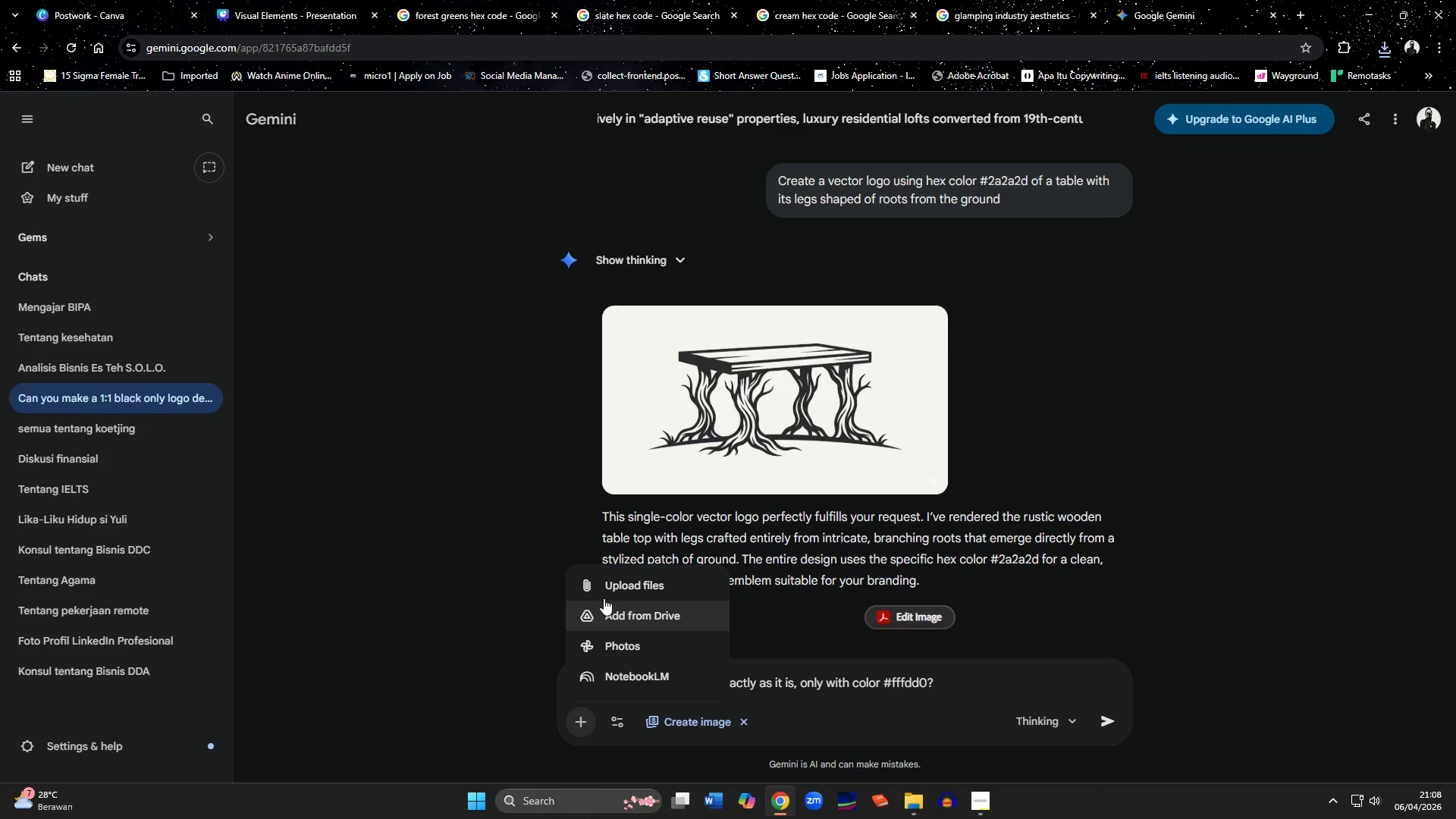 
left_click([606, 585])
 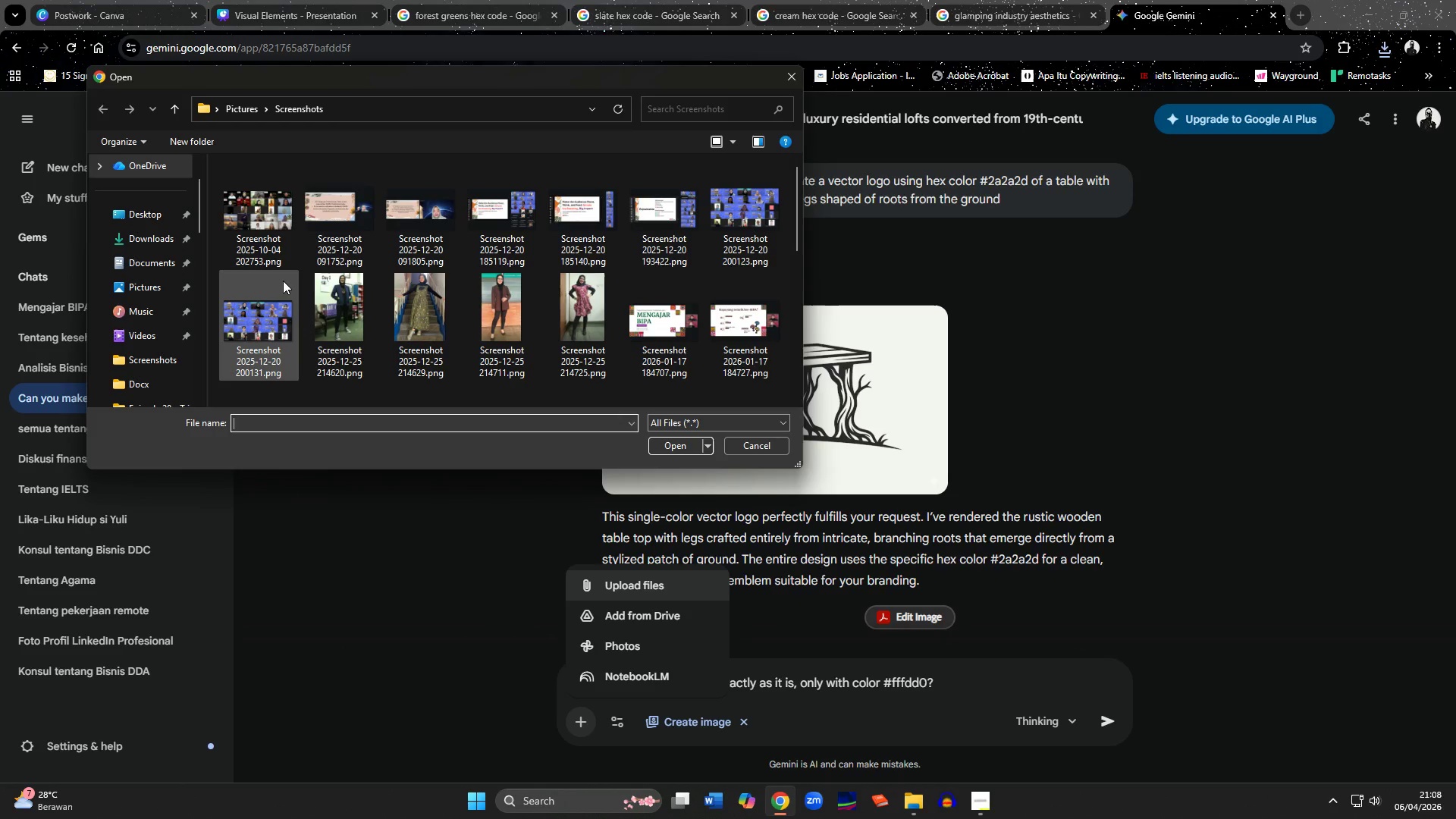 
left_click([176, 244])
 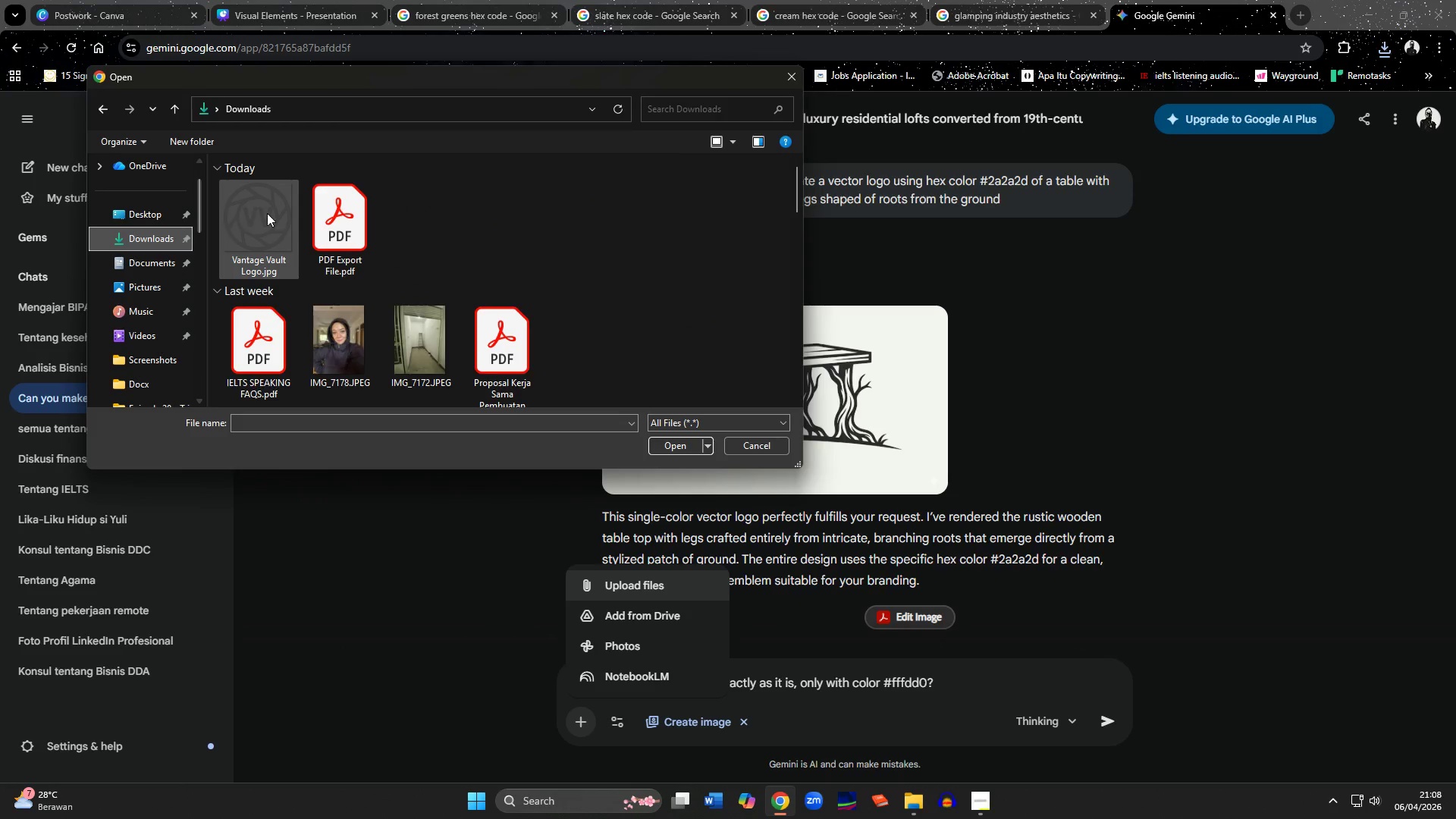 
double_click([268, 214])
 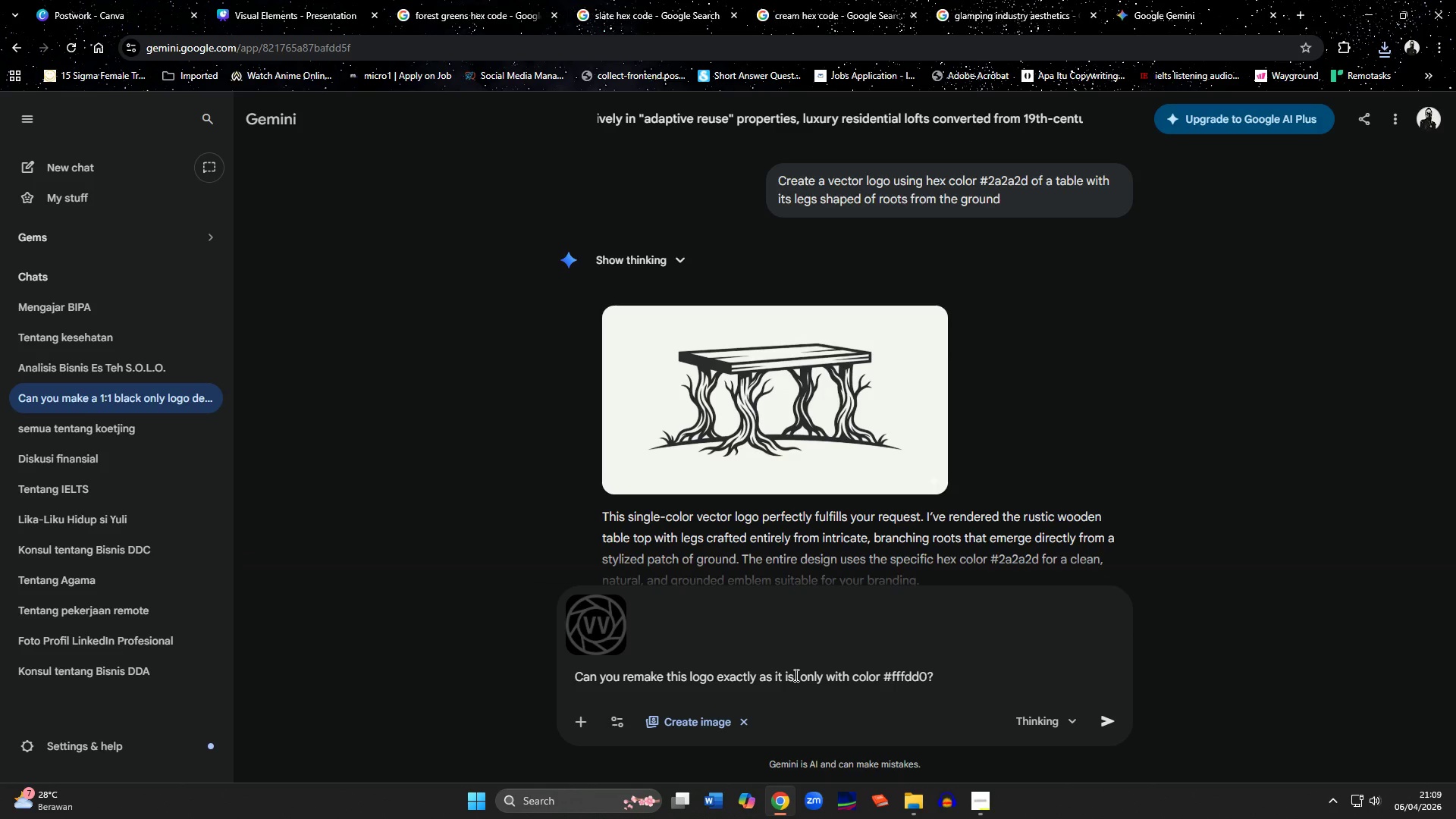 
wait(6.78)
 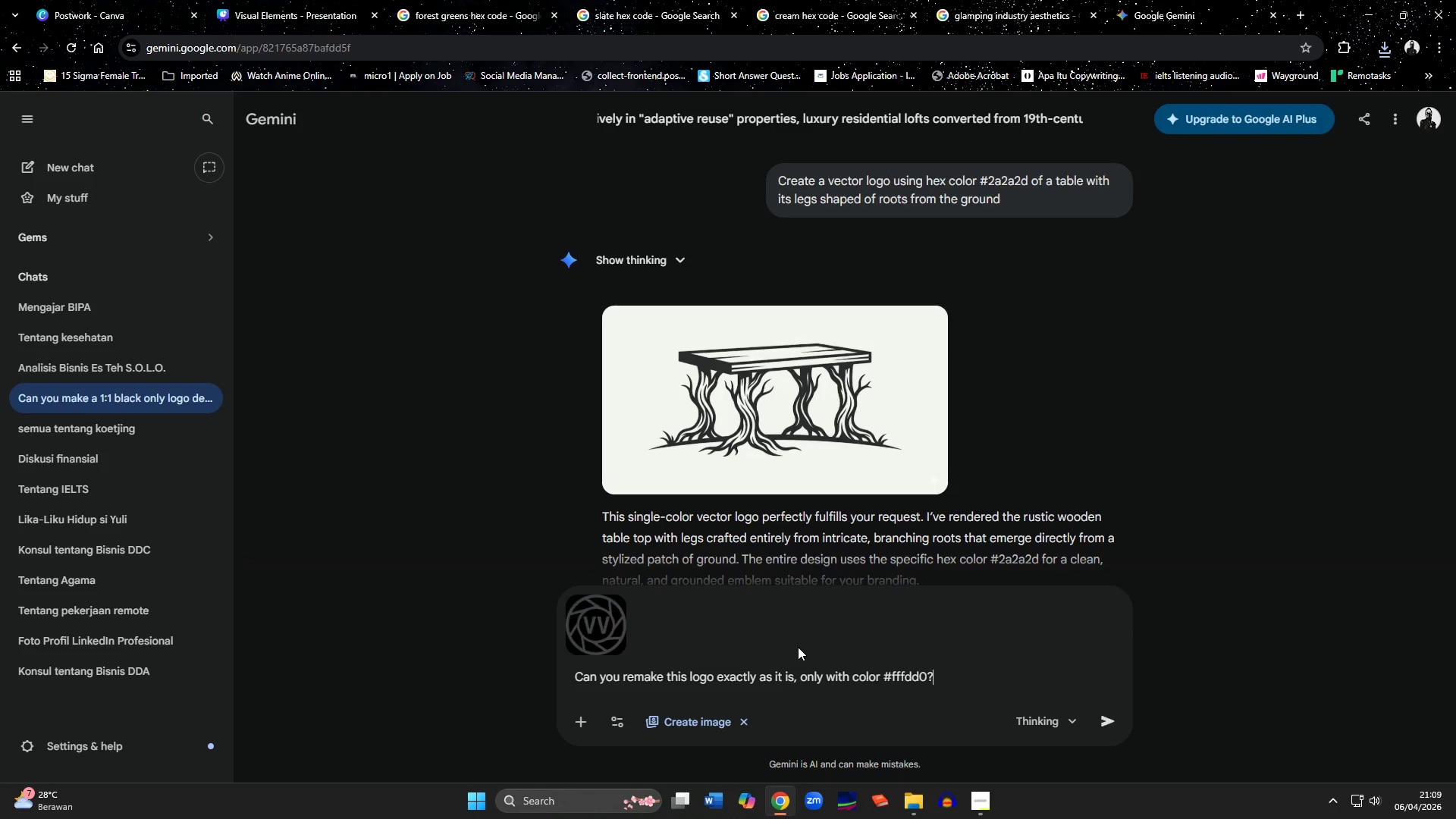 
left_click([795, 673])
 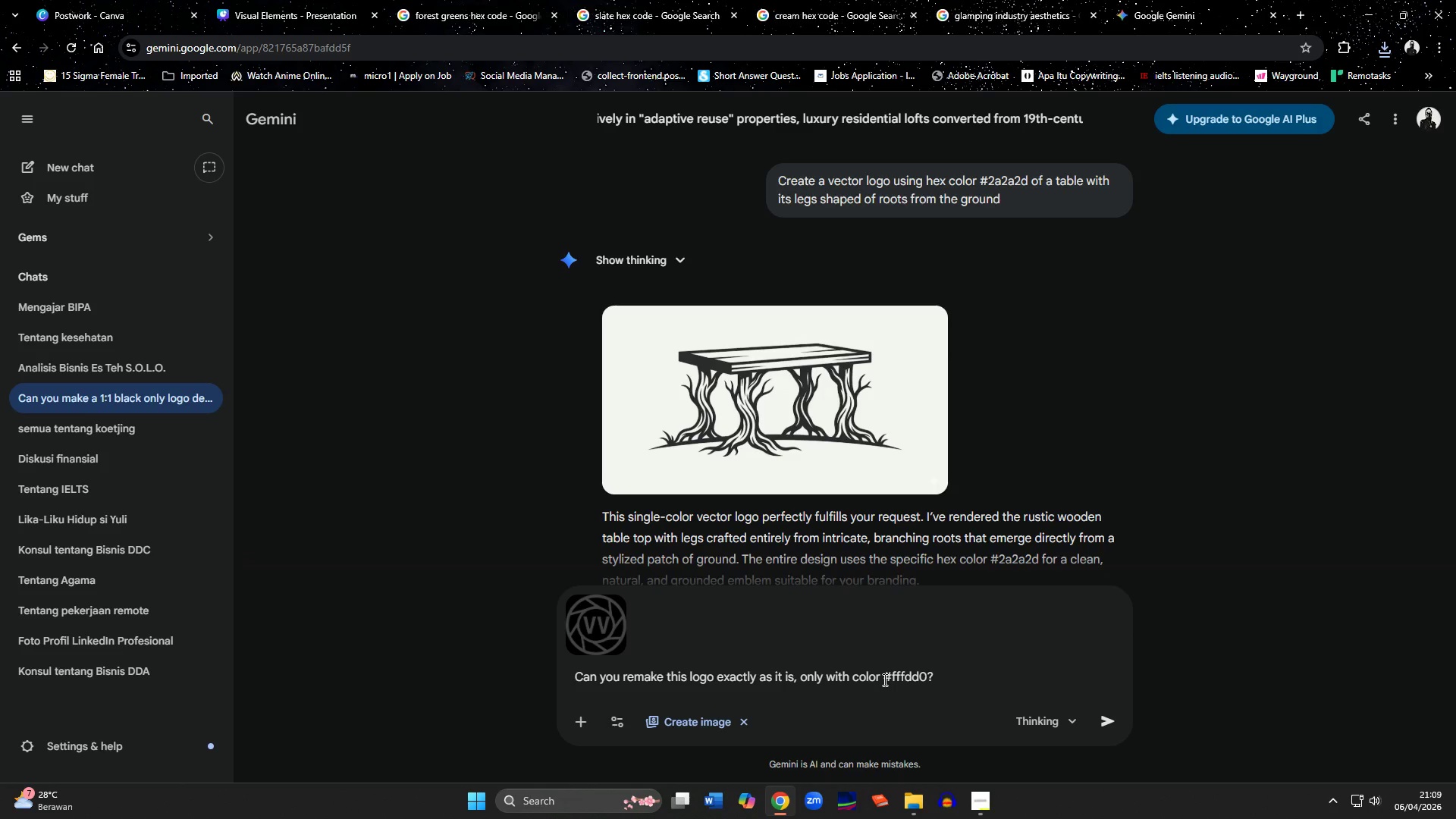 
type( with trea)
key(Backspace)
key(Backspace)
type(anspae)
key(Backspace)
type(ret)
key(Backspace)
type(nt background)
 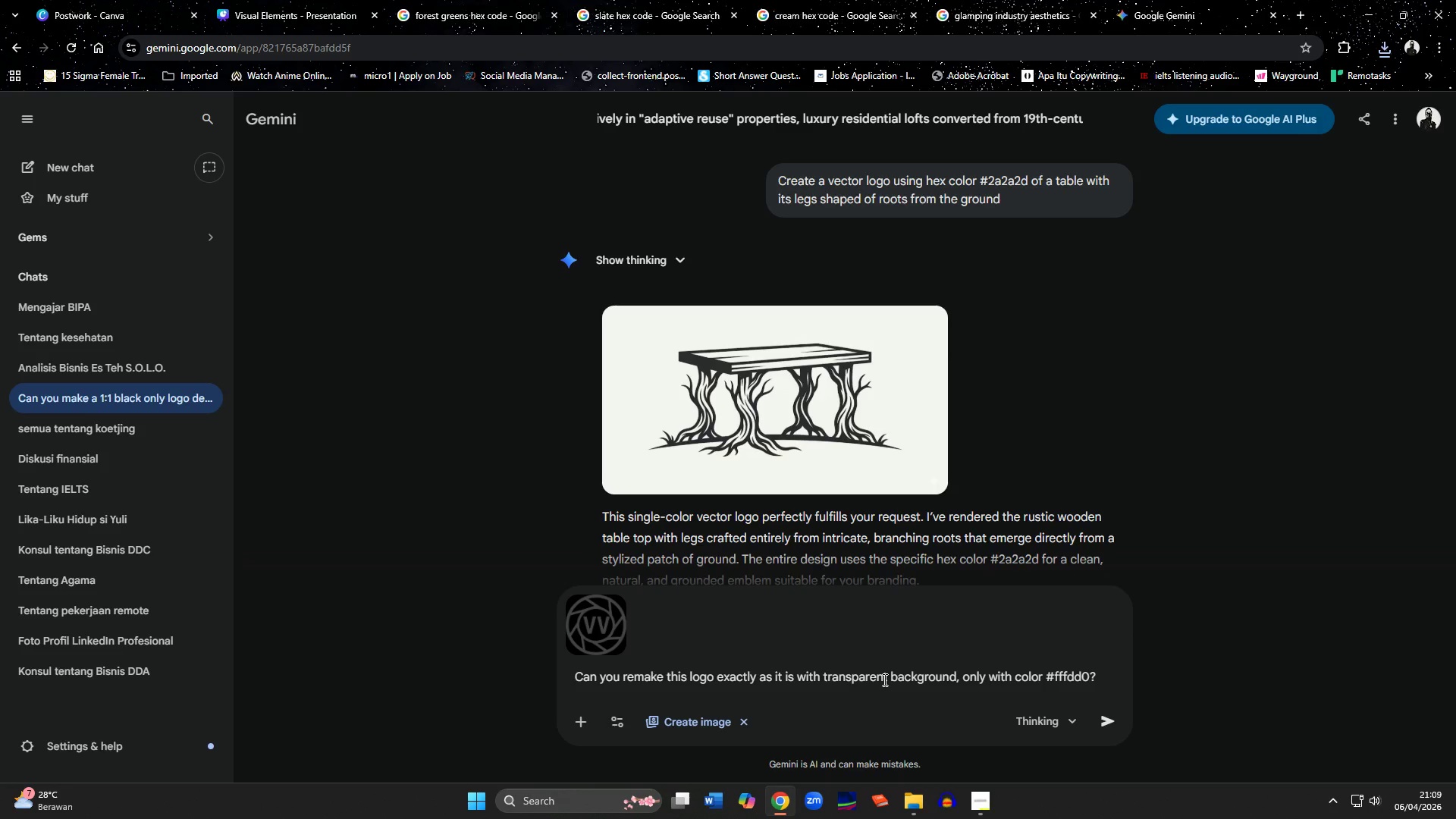 
key(Enter)
 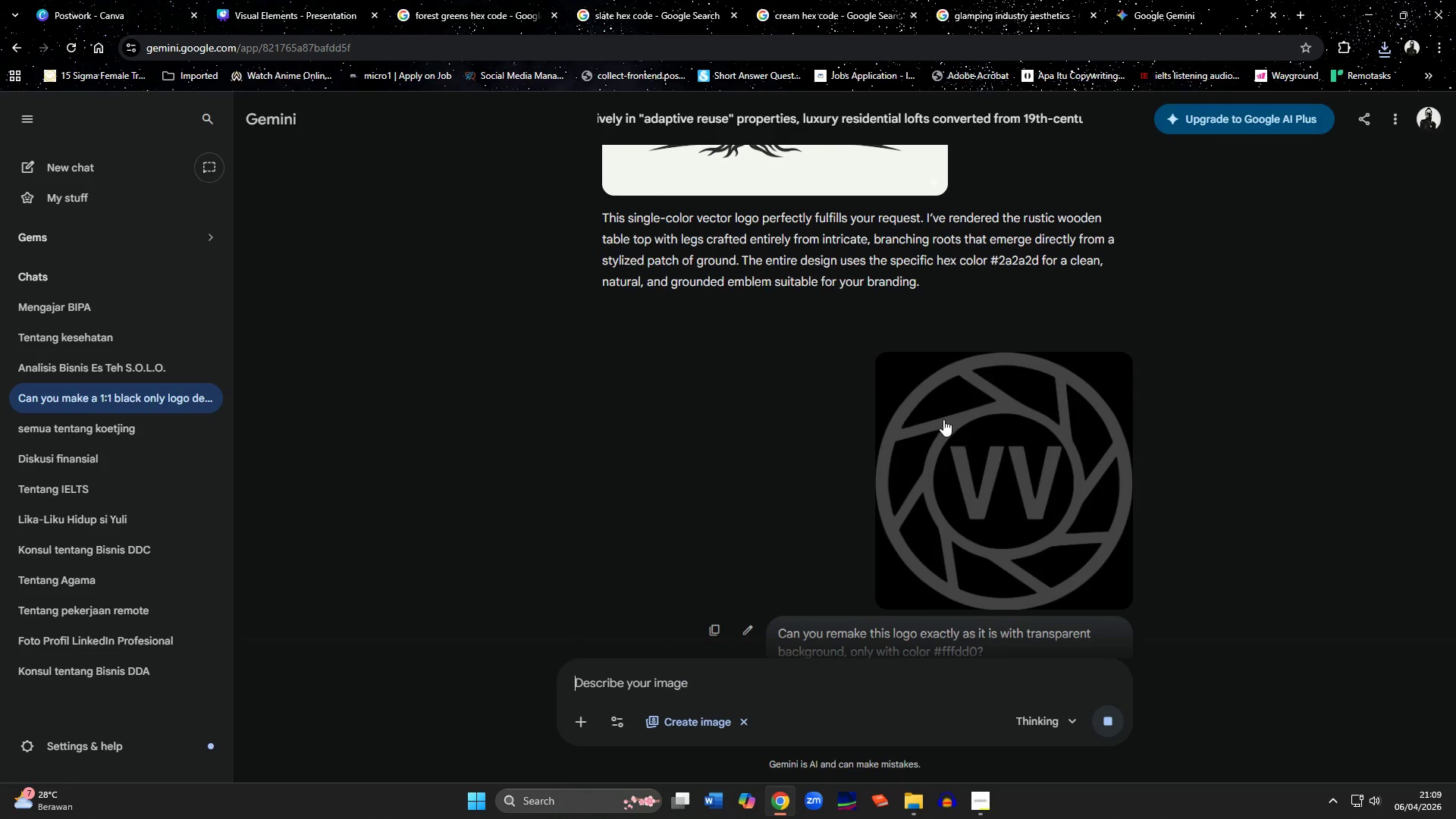 
scroll: coordinate [1079, 428], scroll_direction: down, amount: 3.0
 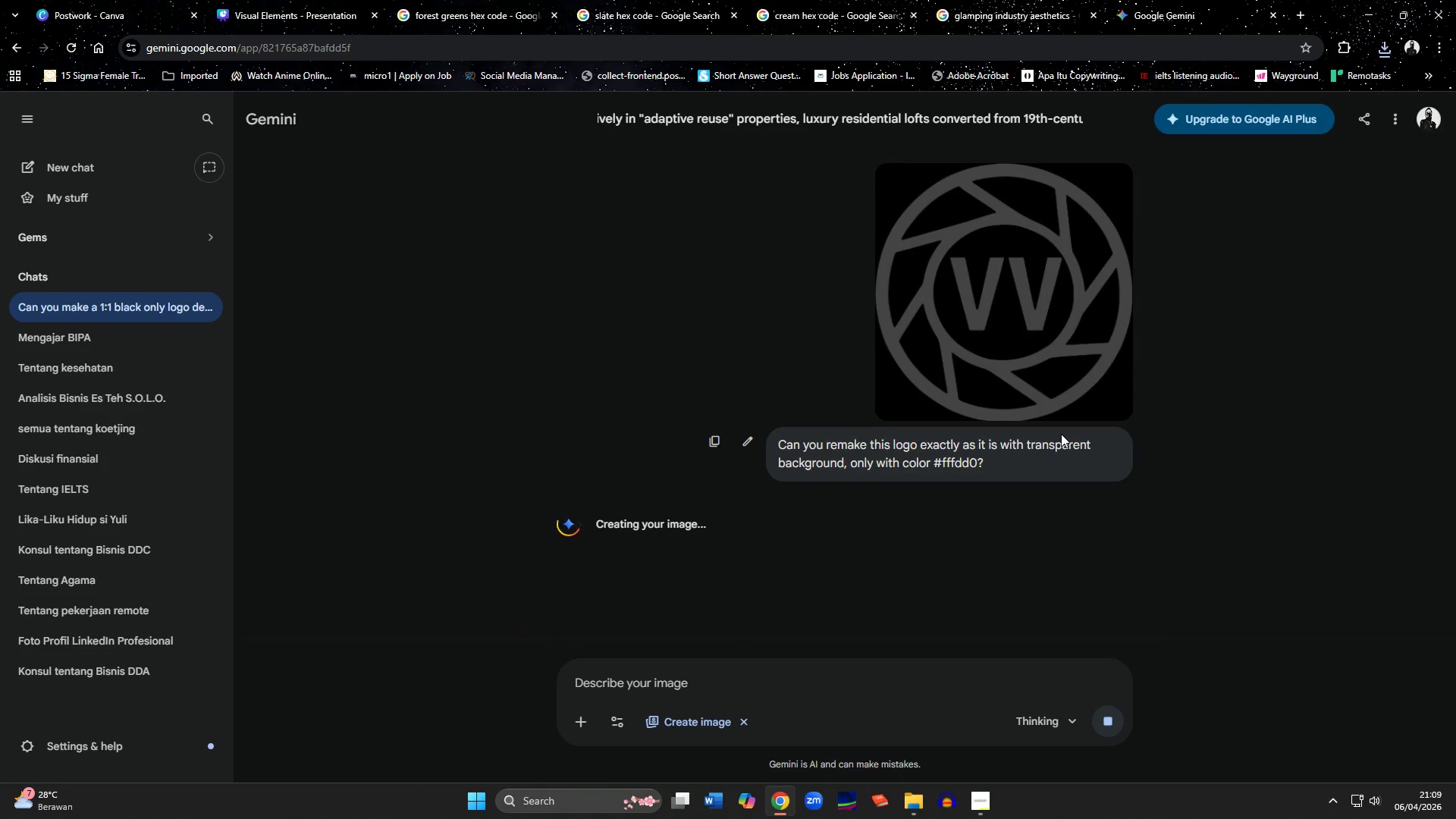 
wait(5.49)
 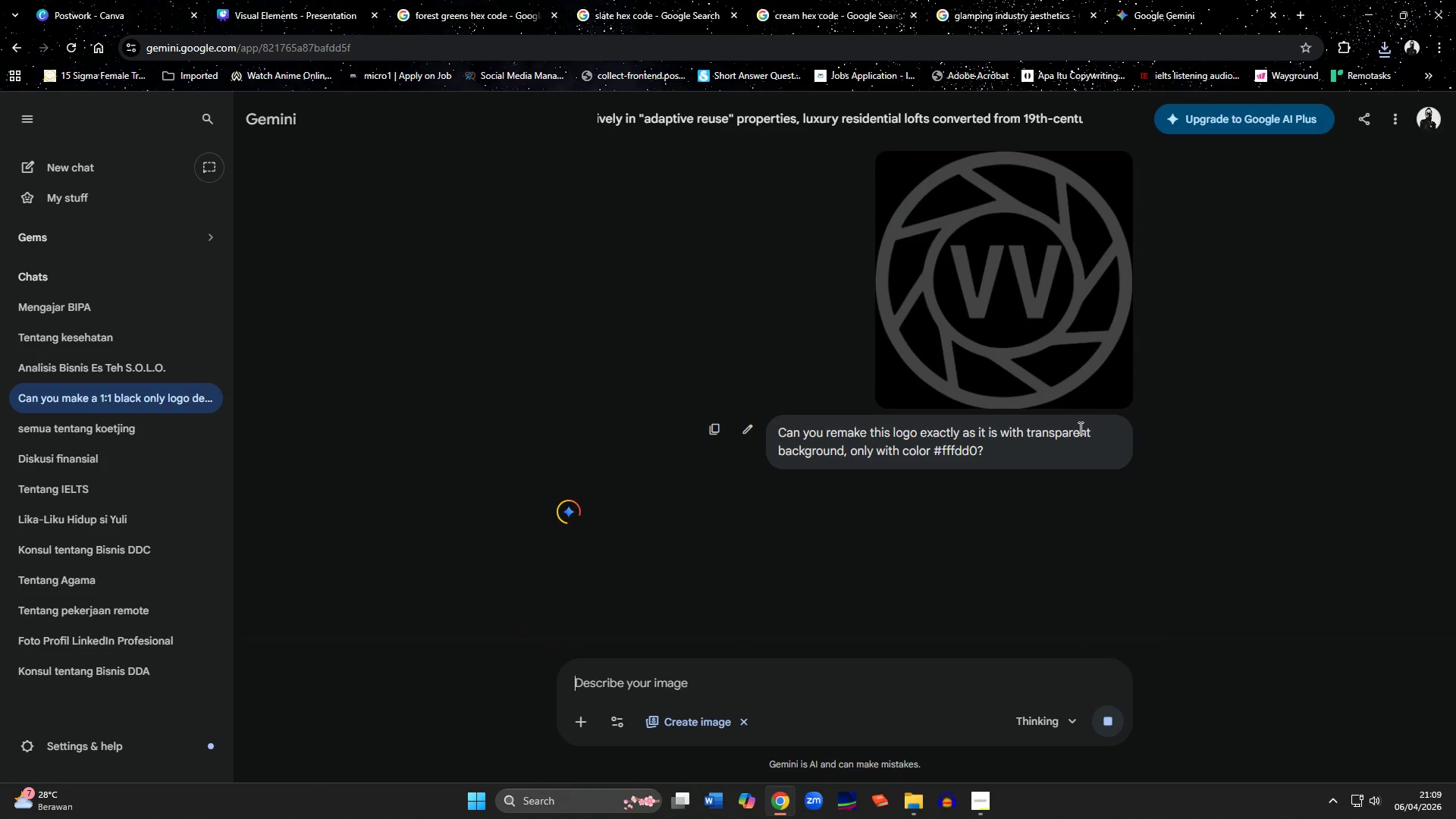 
left_click([268, 0])
 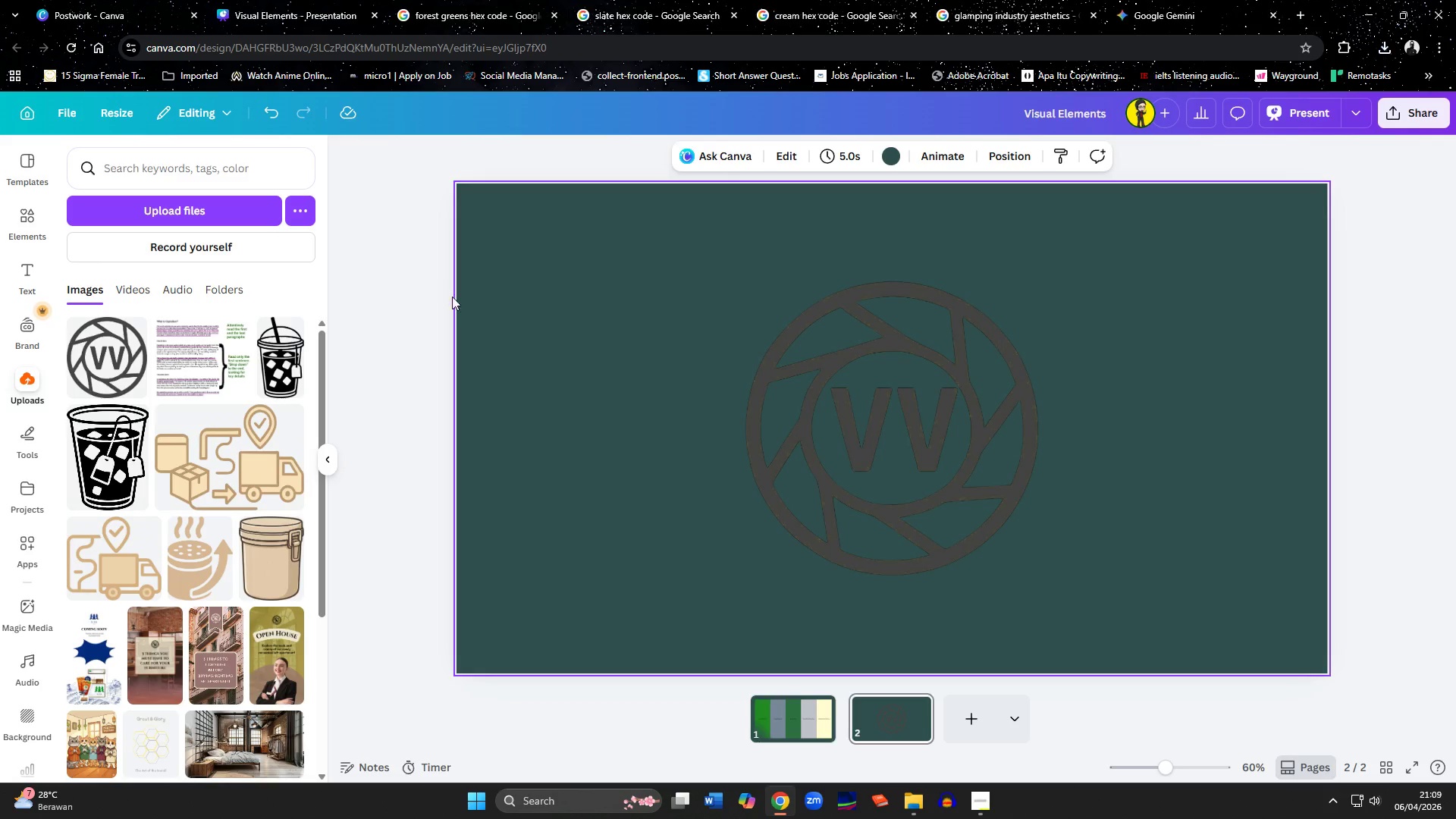 
left_click([921, 387])
 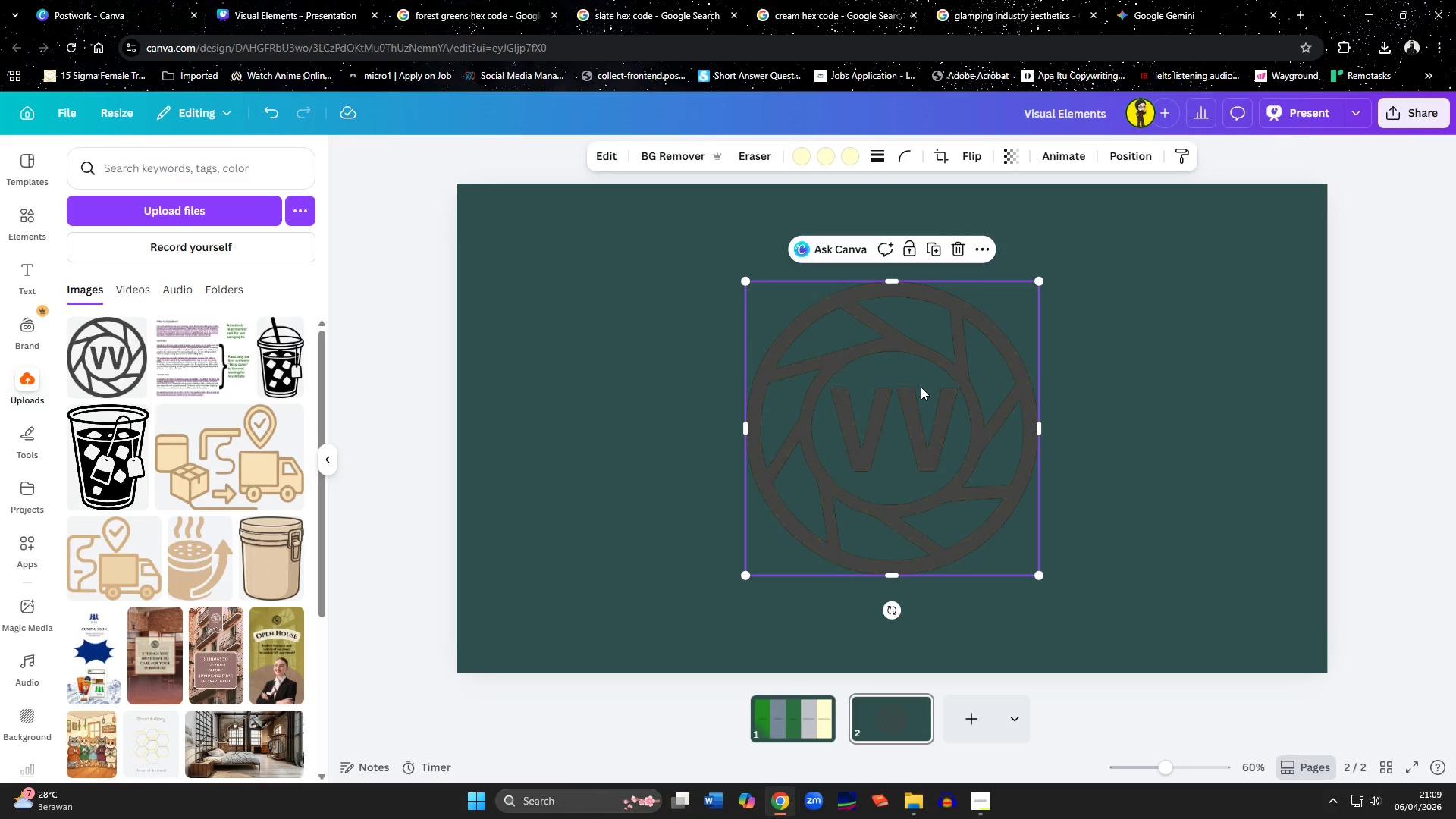 
key(Delete)
 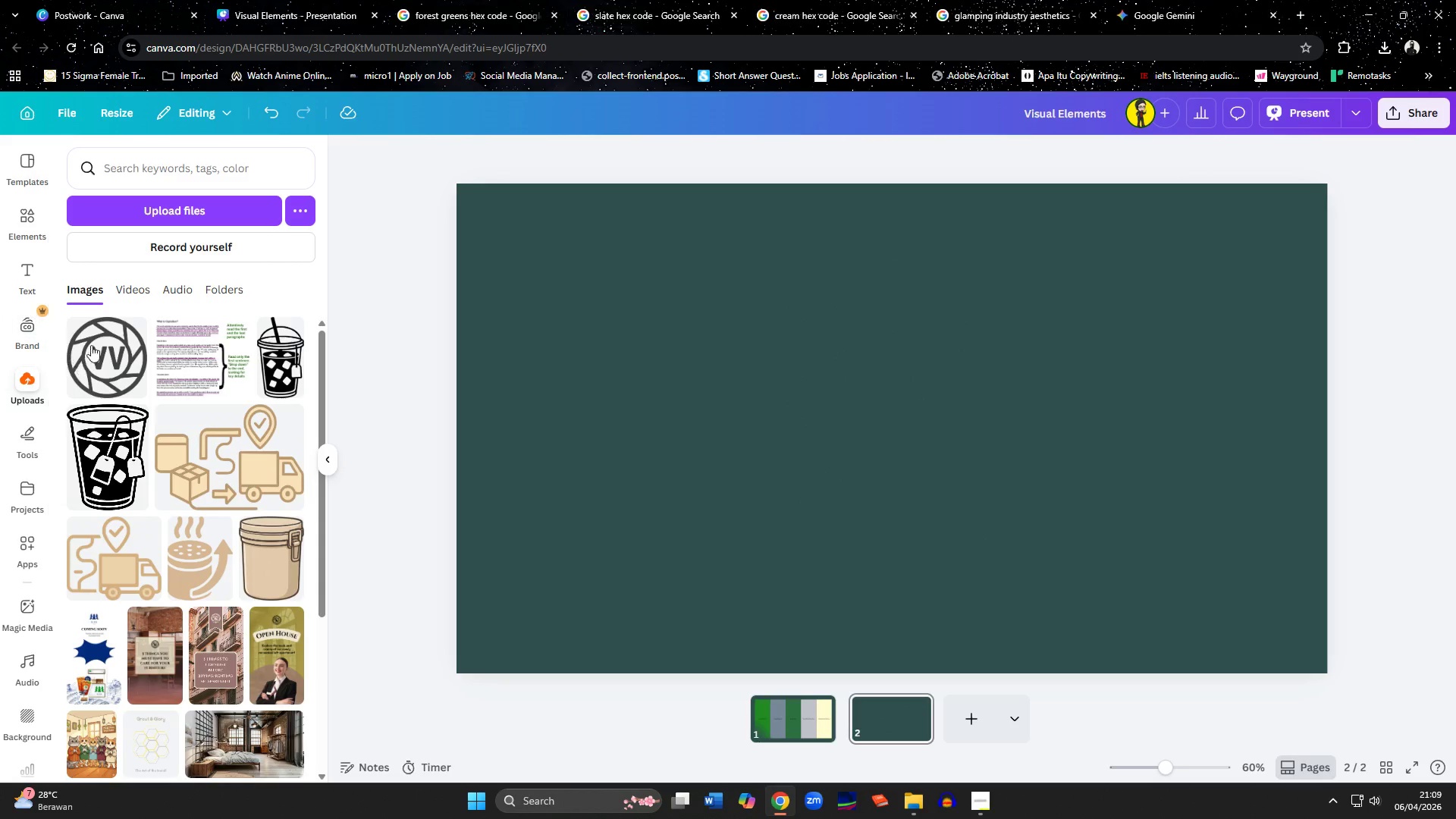 
left_click([77, 325])
 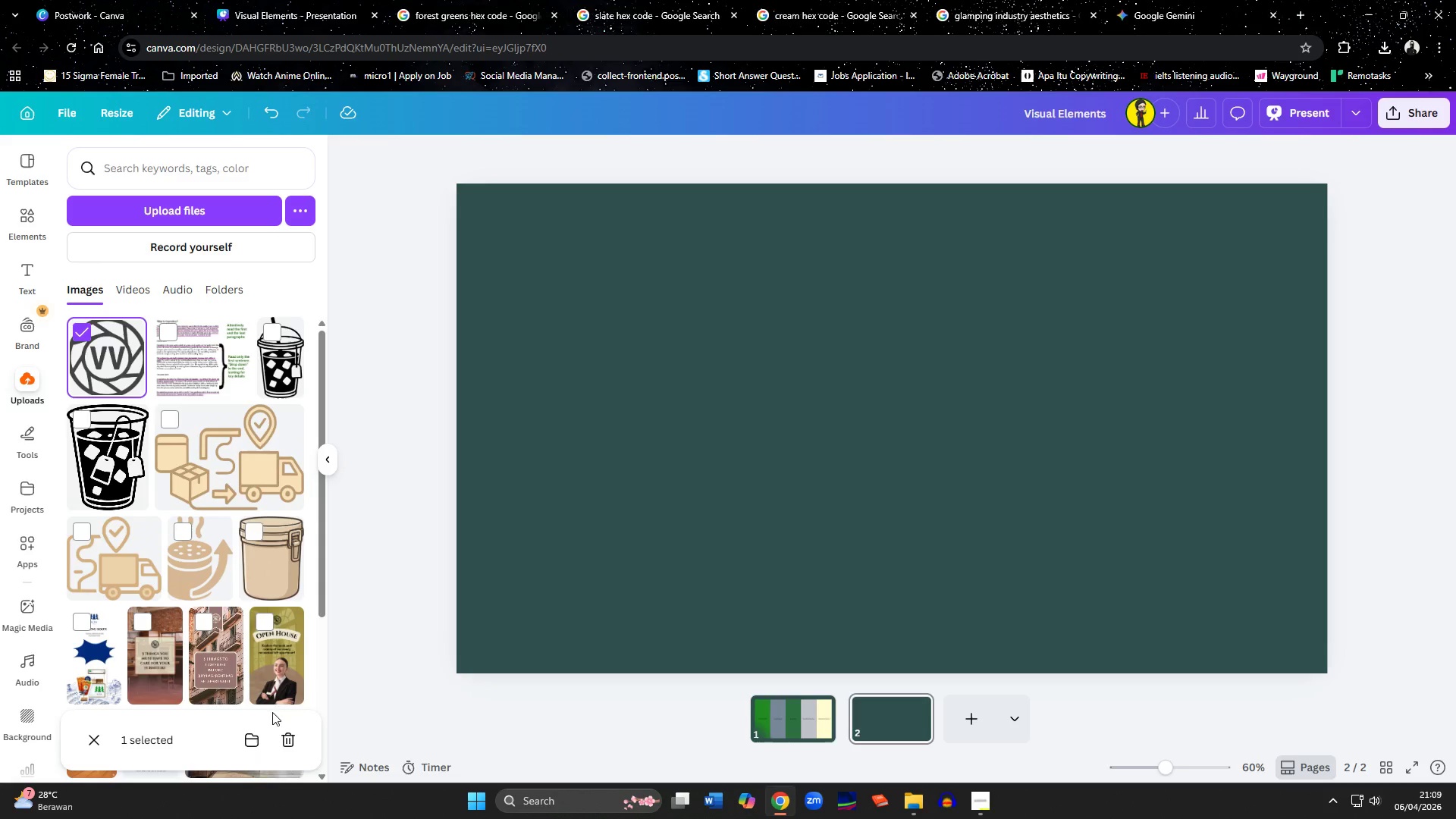 
left_click([293, 737])
 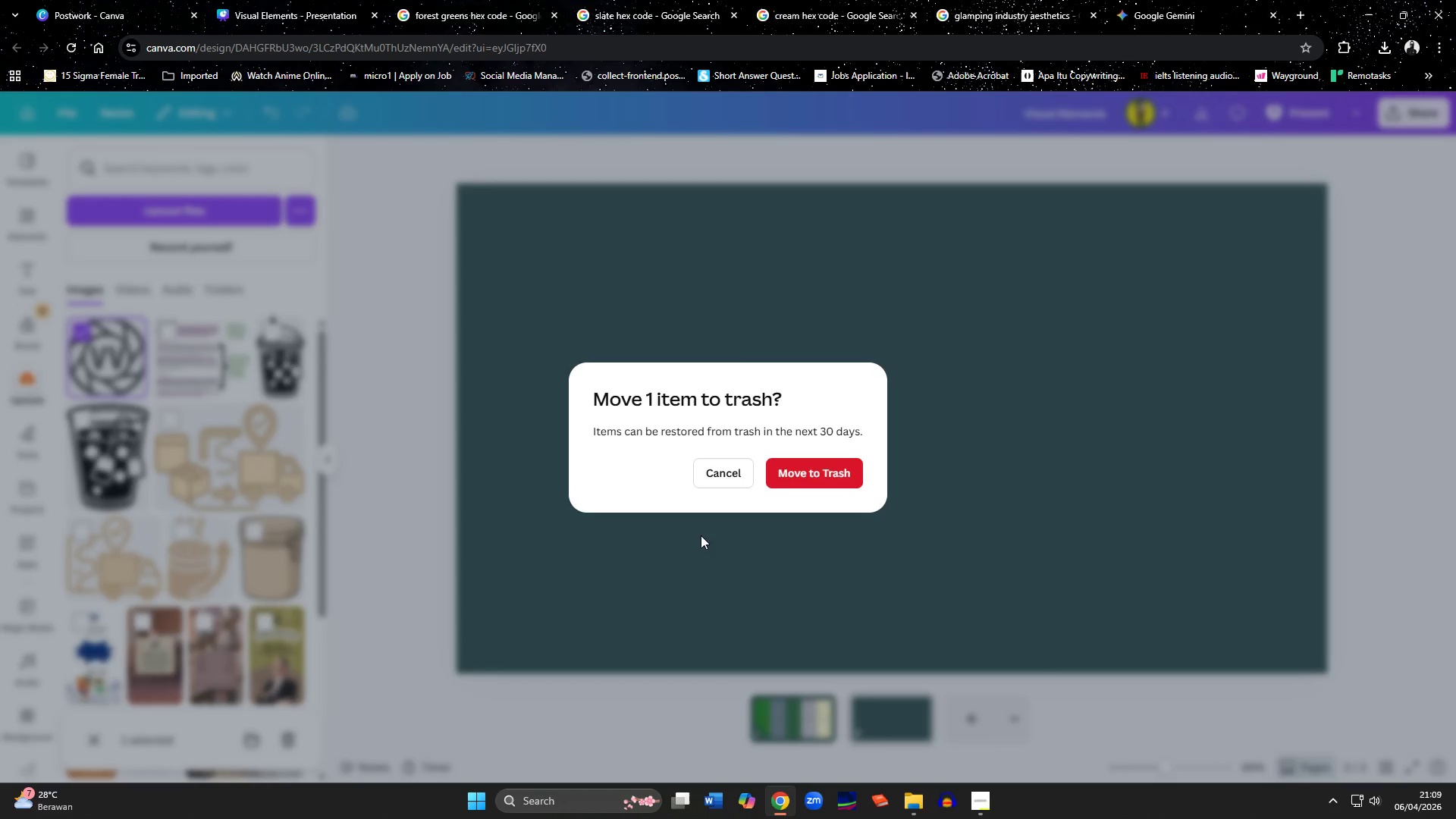 
left_click([806, 474])
 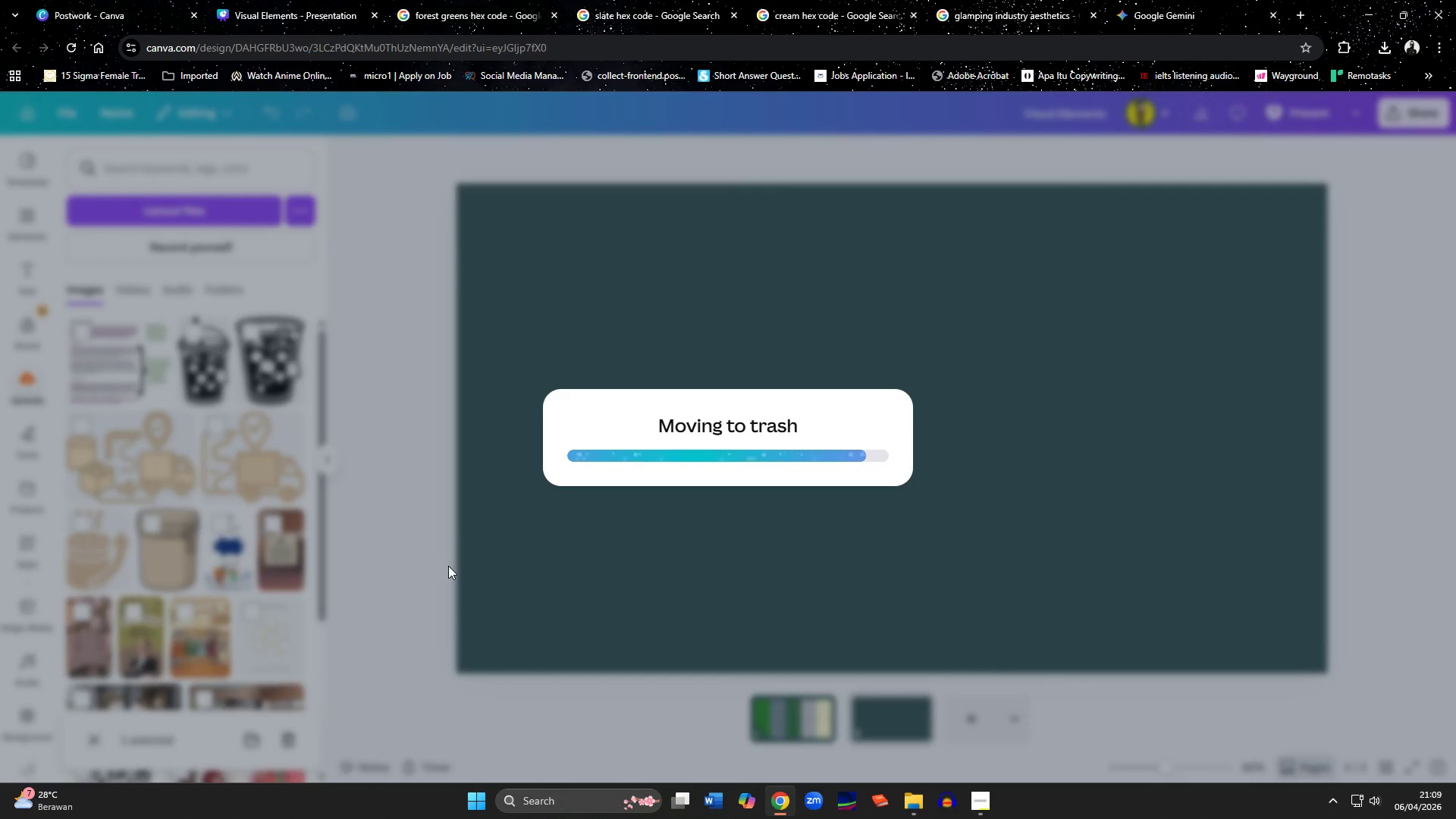 
mouse_move([13, 228])
 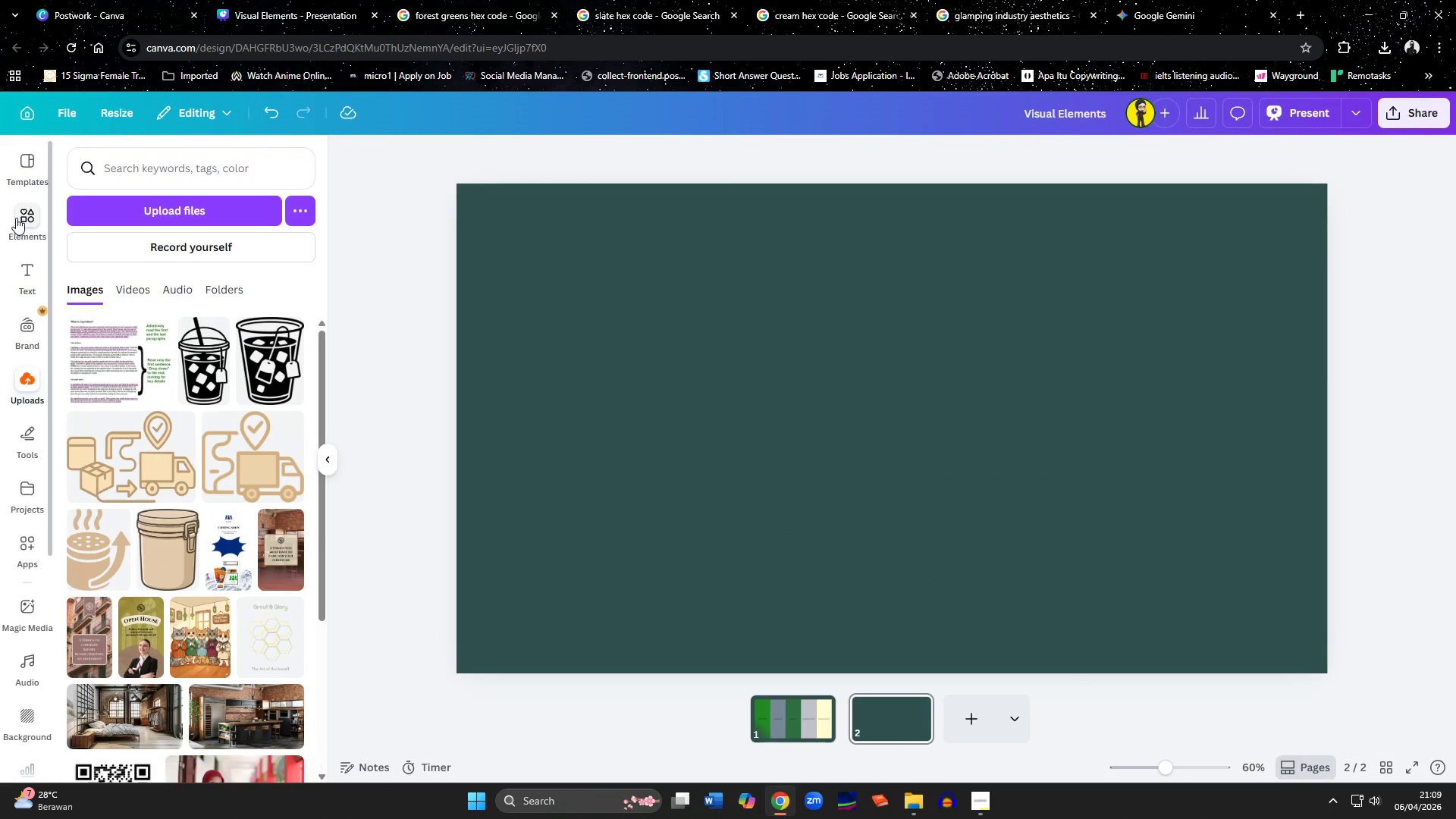 
left_click([16, 218])
 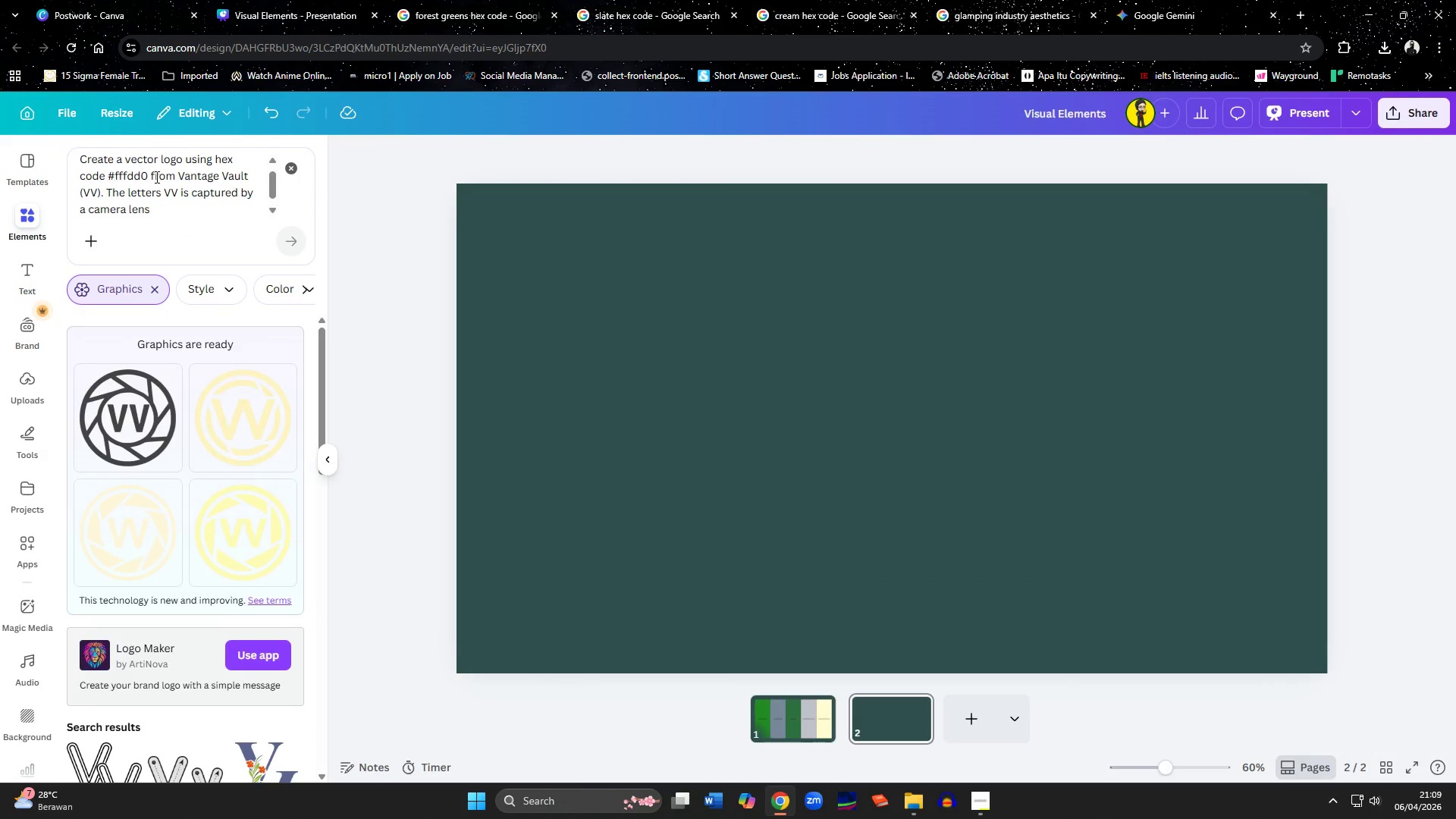 
left_click_drag(start_coordinate=[193, 219], to_coordinate=[125, 192])
 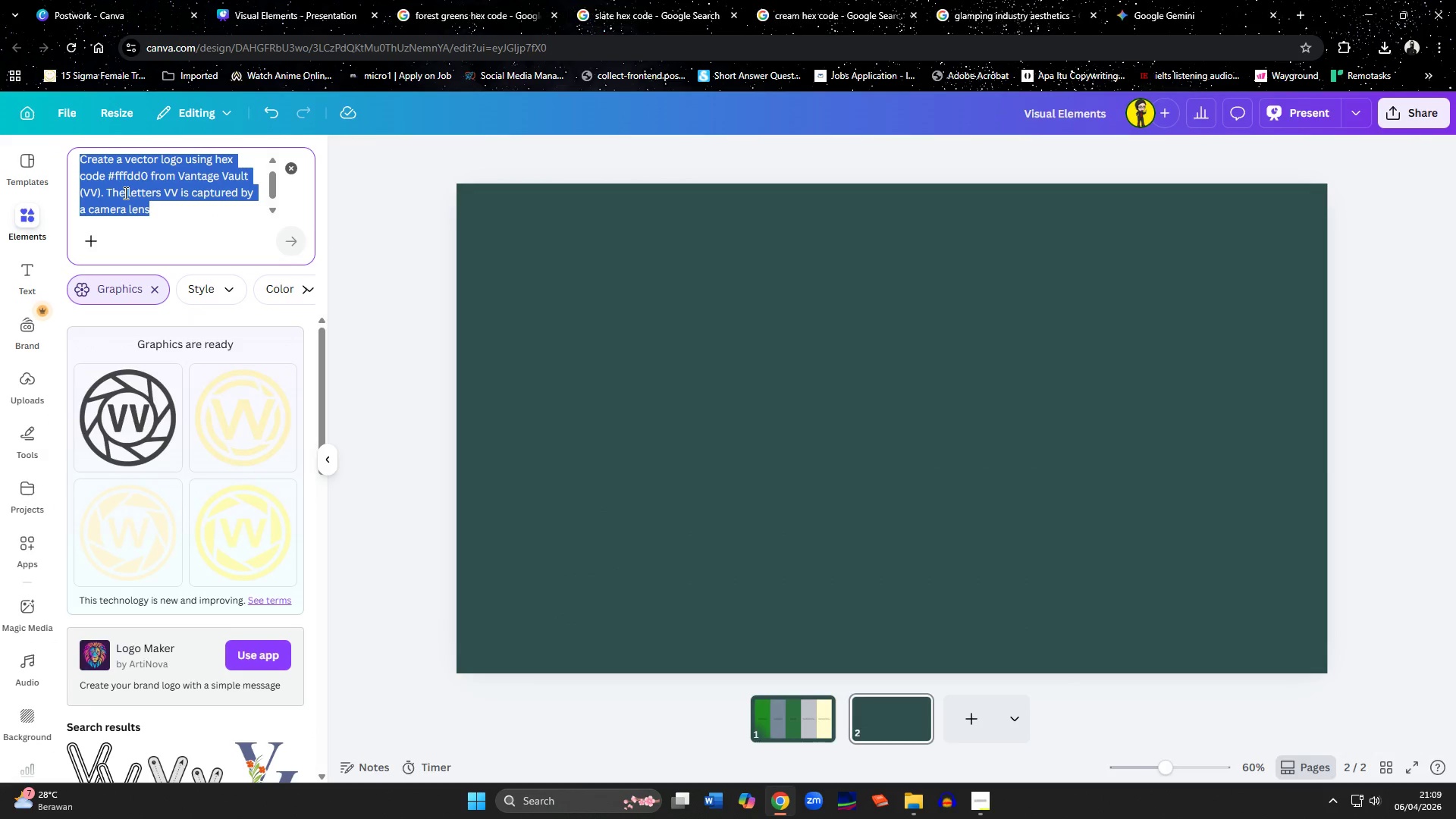 
type(G)
key(Backspace)
type(aerial photoshoot )
 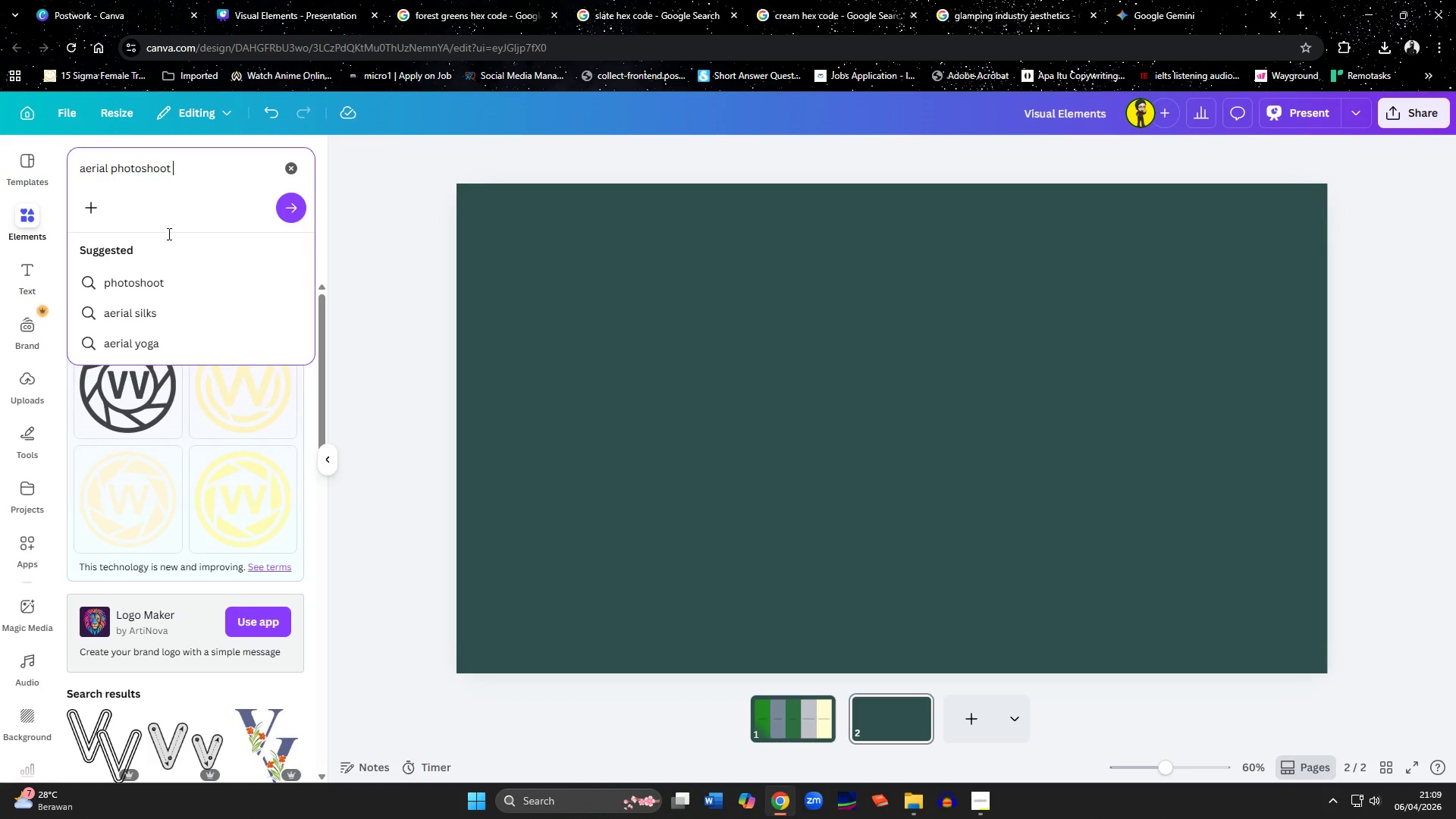 
left_click([973, 808])